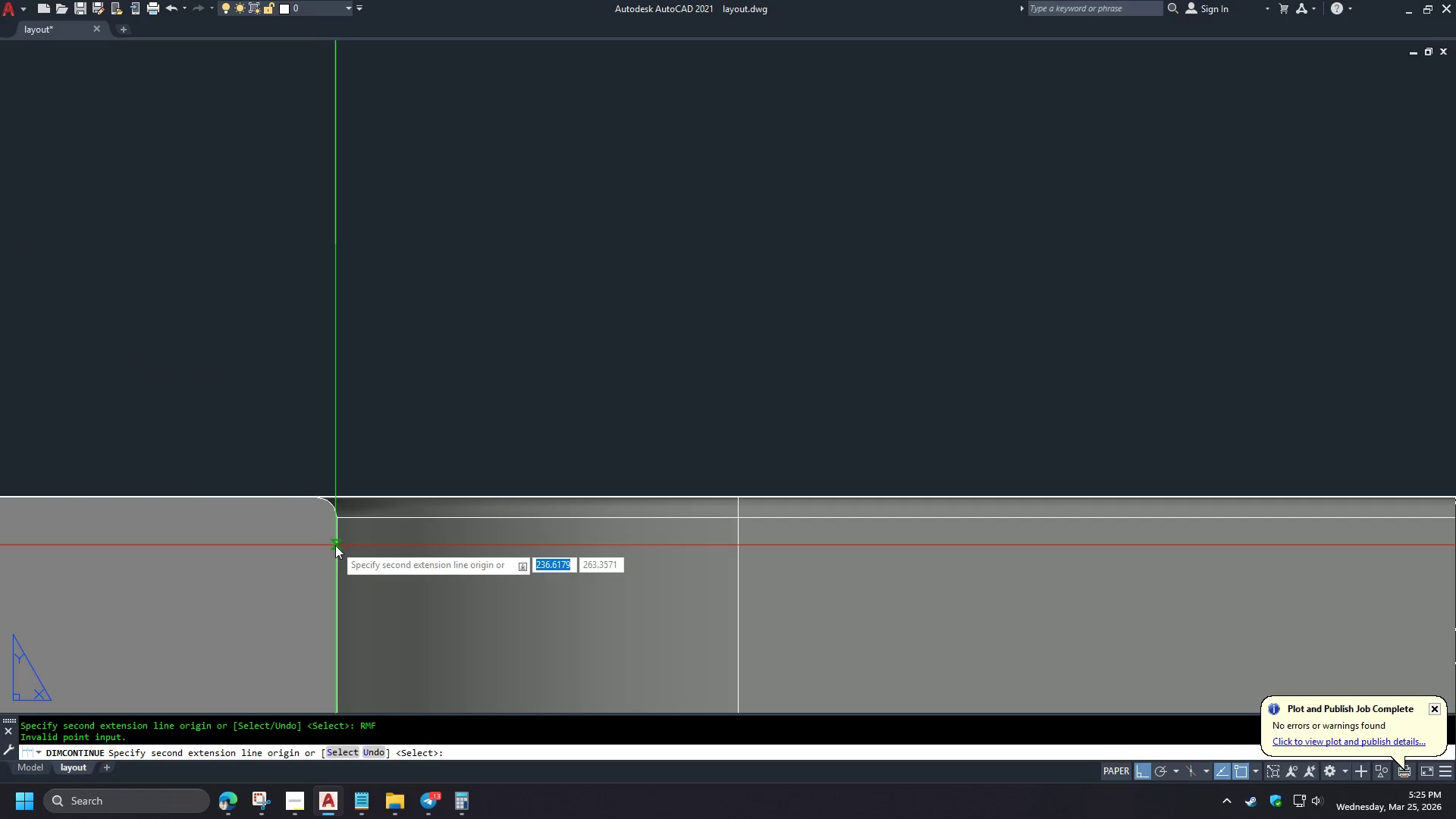 
key(Backspace)
key(Backspace)
type(ND )
 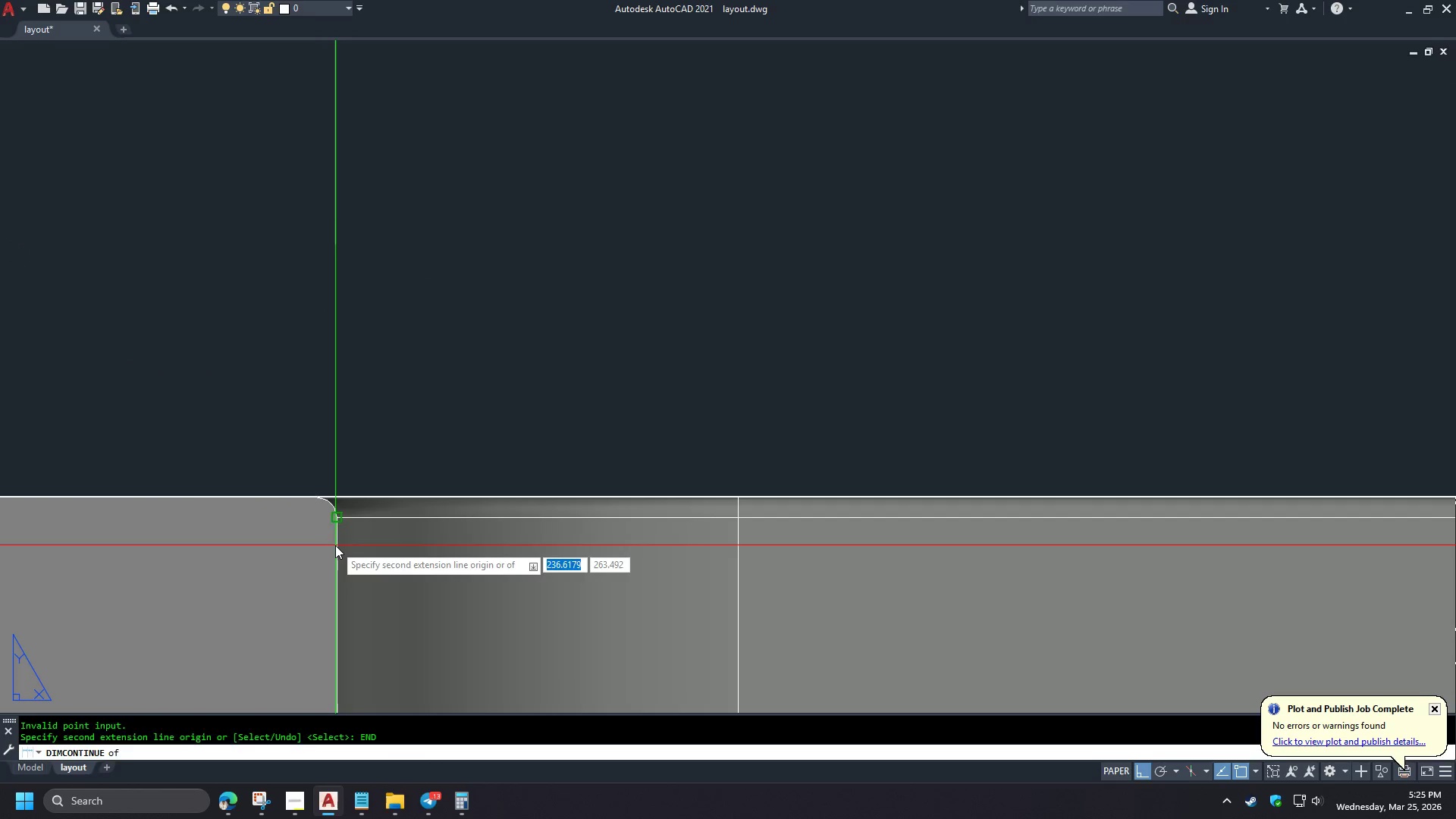 
left_click([335, 545])
 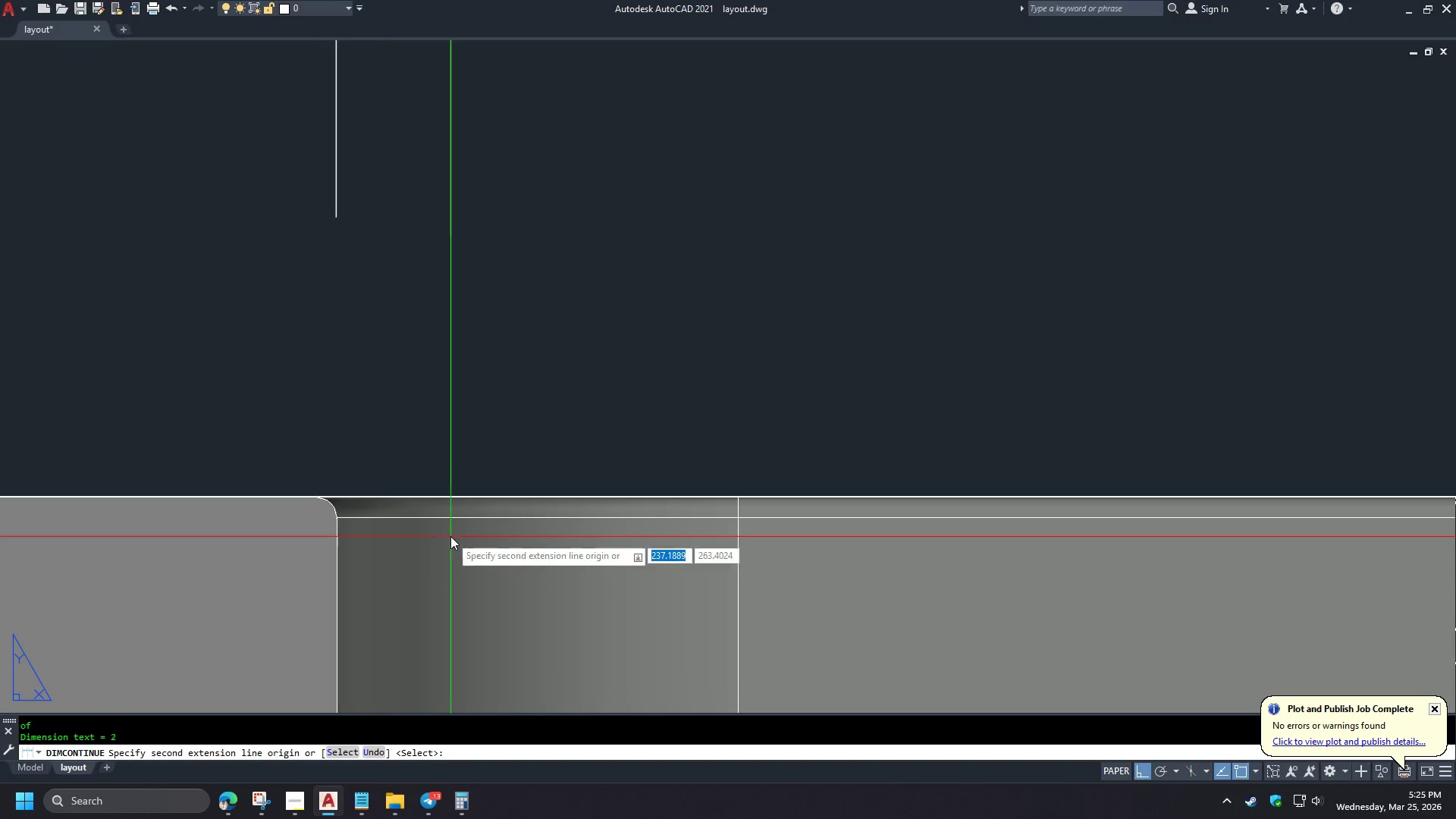 
scroll: coordinate [450, 519], scroll_direction: down, amount: 4.0
 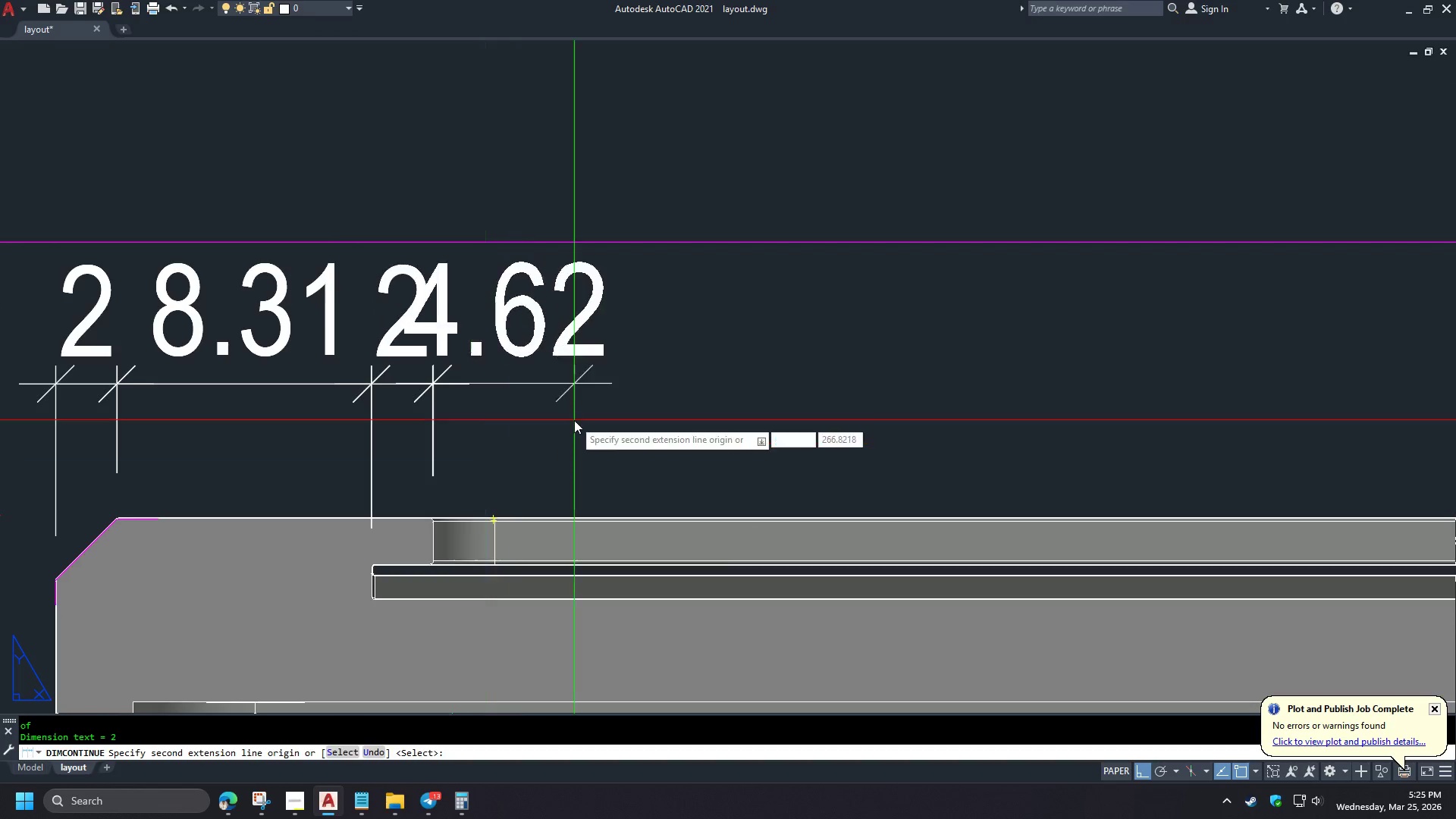 
type(END)
 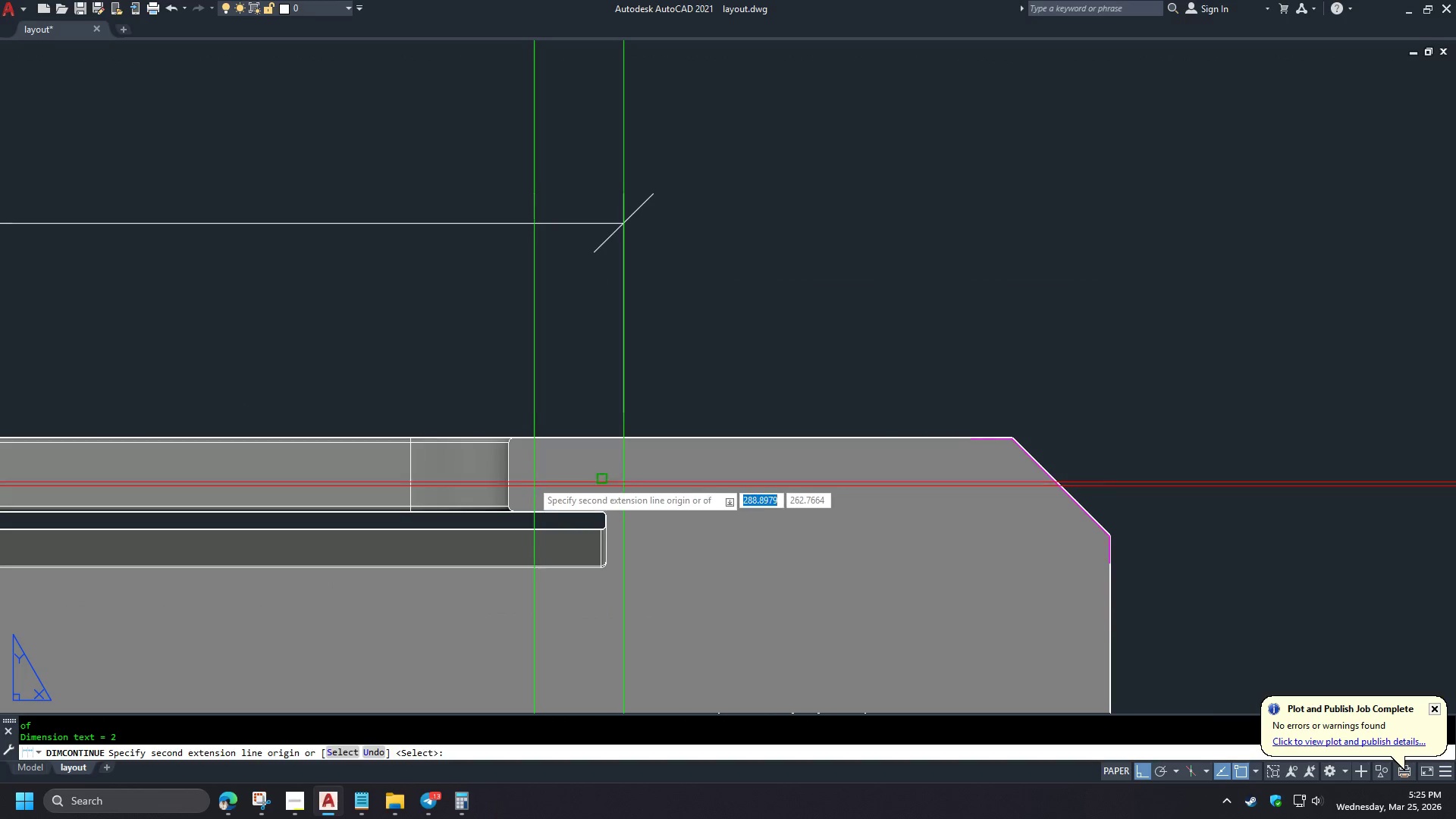 
scroll: coordinate [574, 420], scroll_direction: down, amount: 2.0
 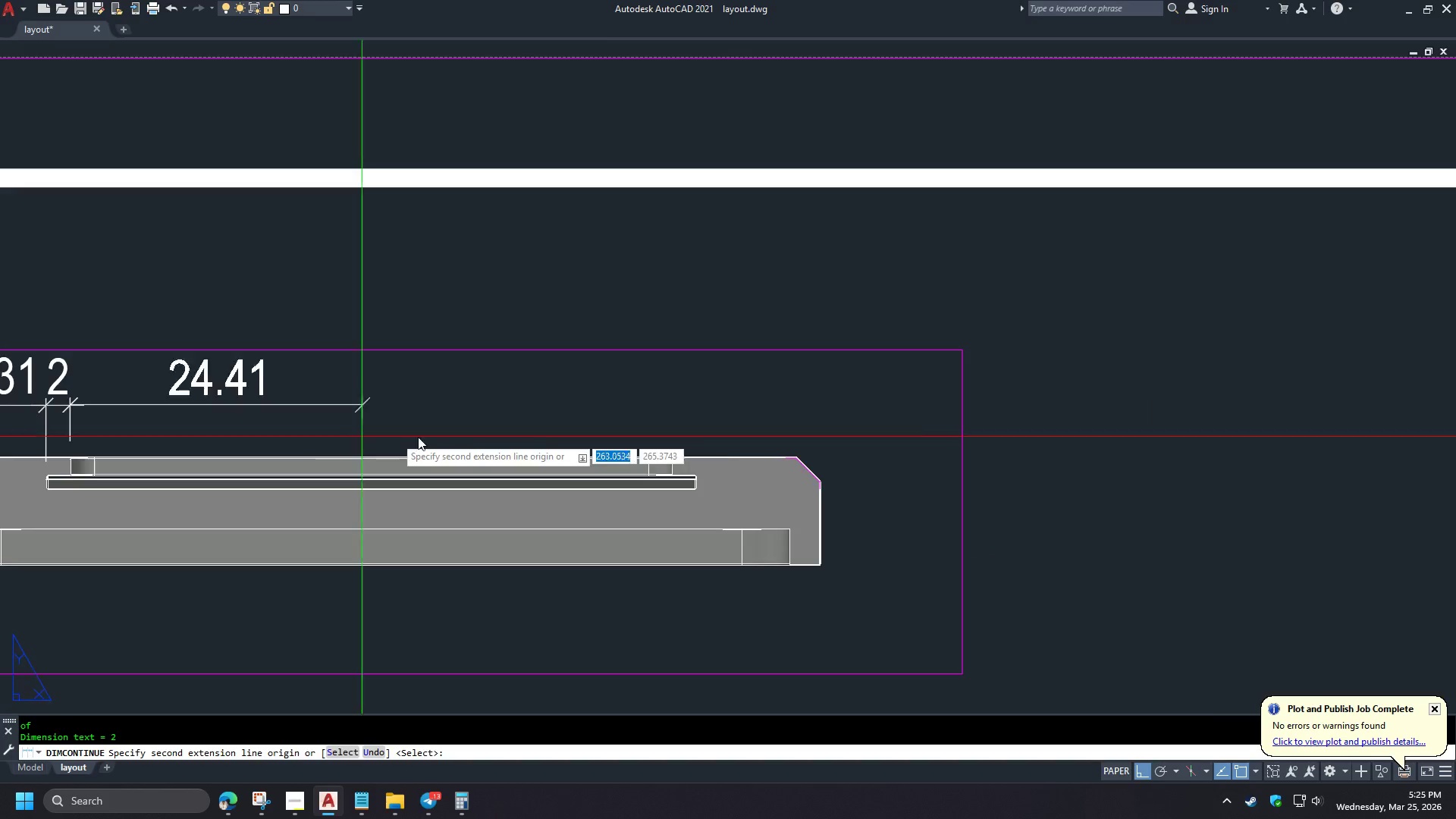 
key(Space)
 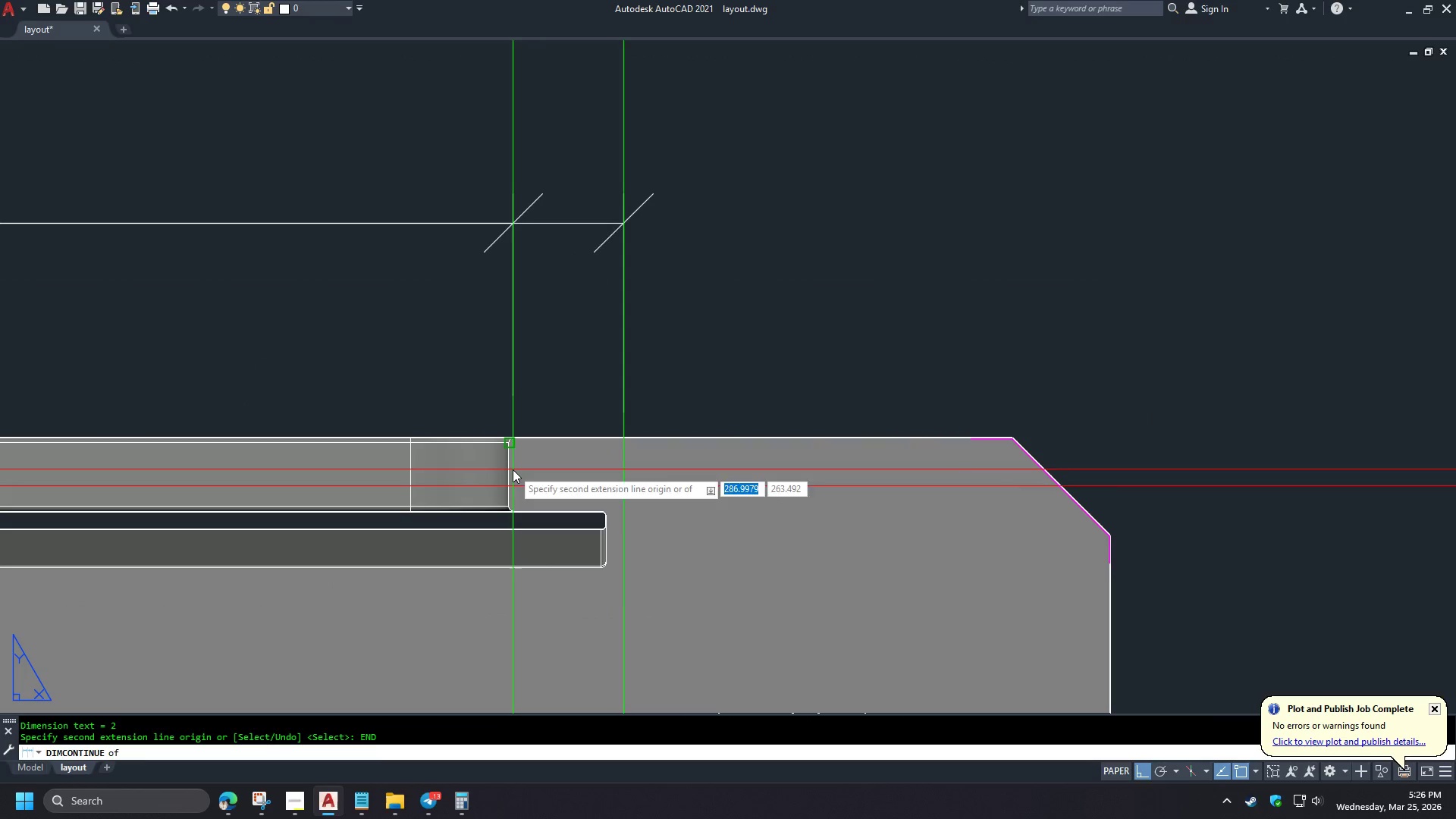 
left_click([513, 469])
 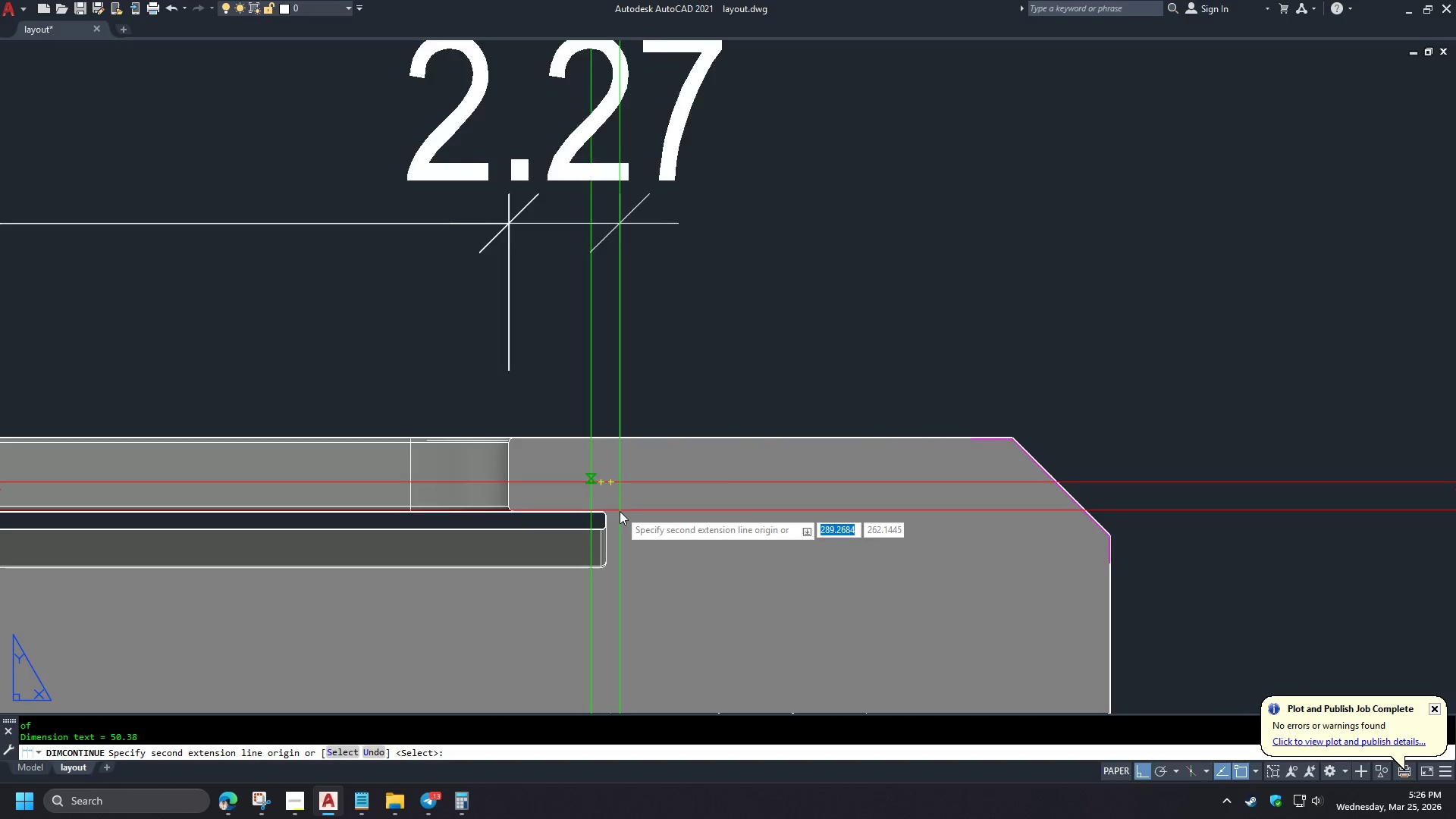 
scroll: coordinate [730, 469], scroll_direction: up, amount: 3.0
 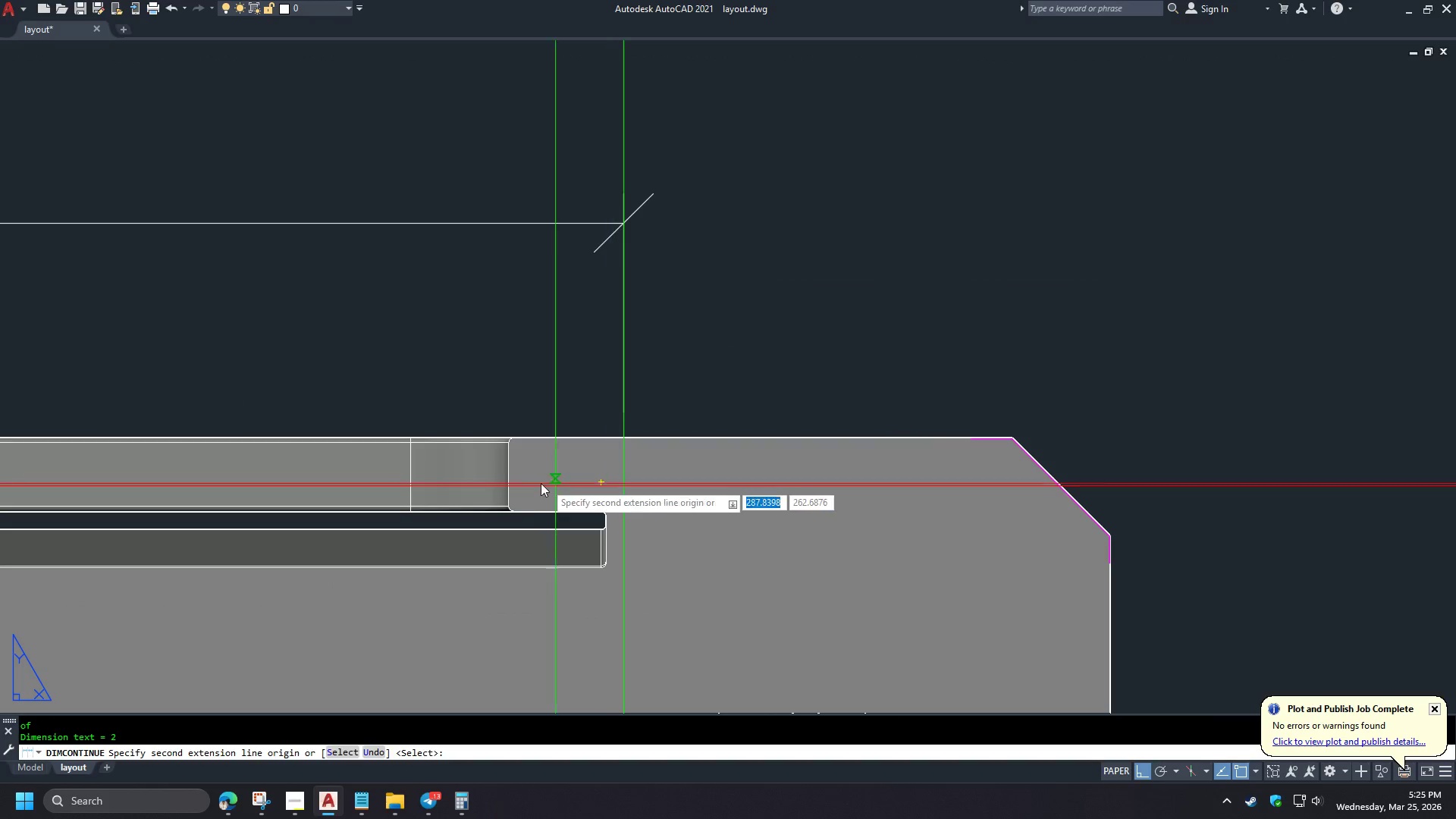 
type(END )
 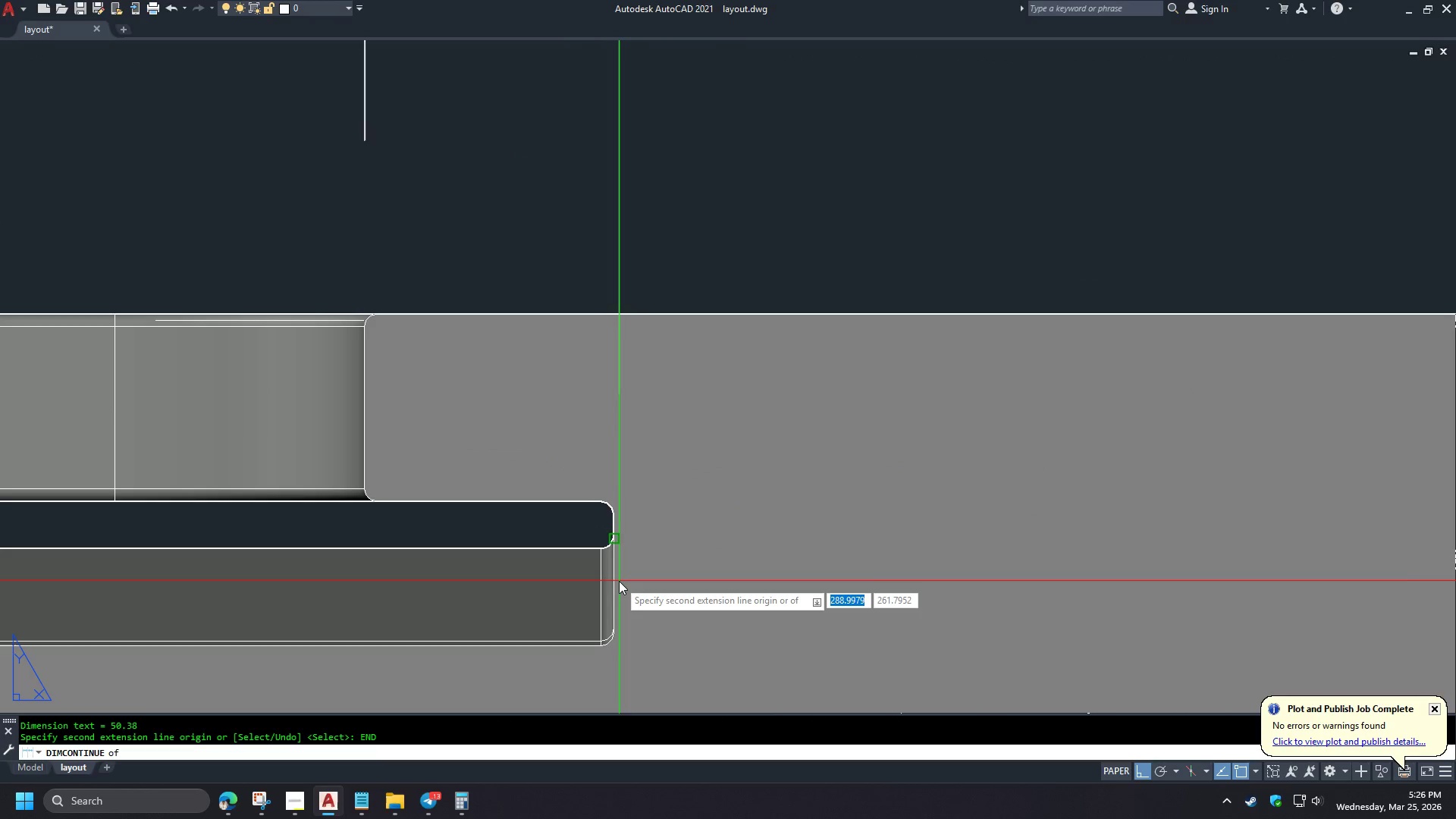 
left_click([619, 581])
 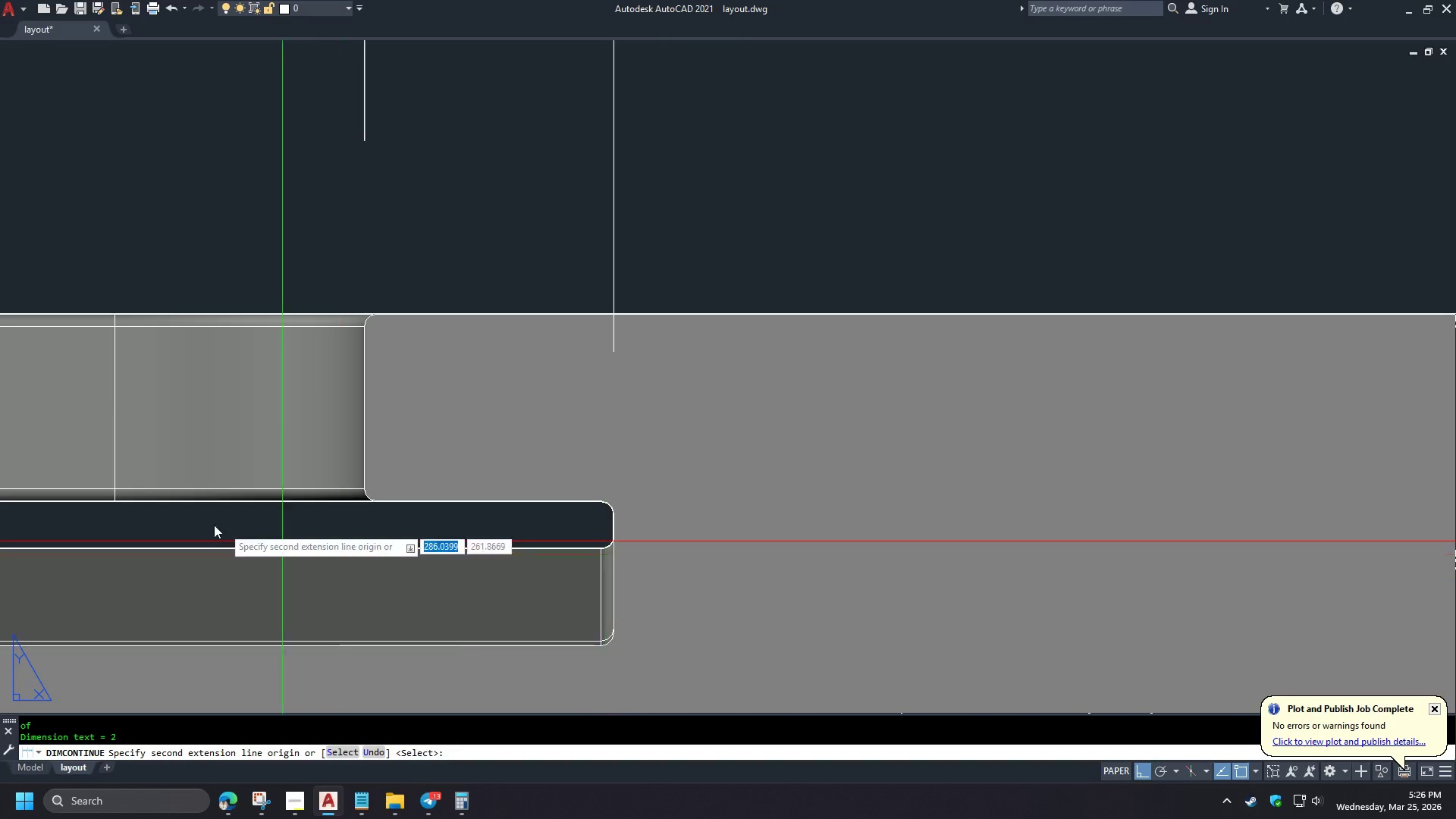 
scroll: coordinate [597, 522], scroll_direction: up, amount: 2.0
 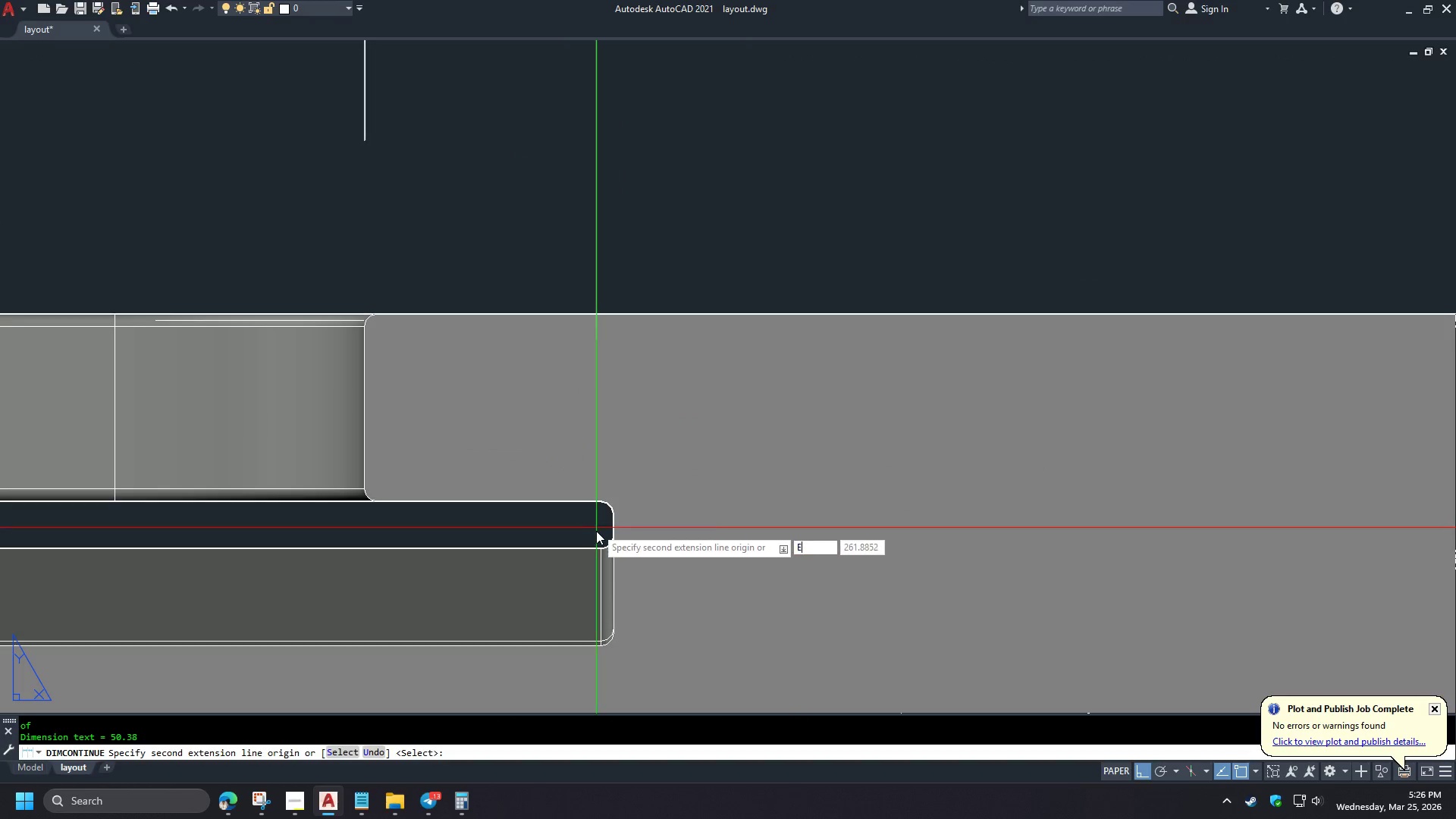 
type(END )
 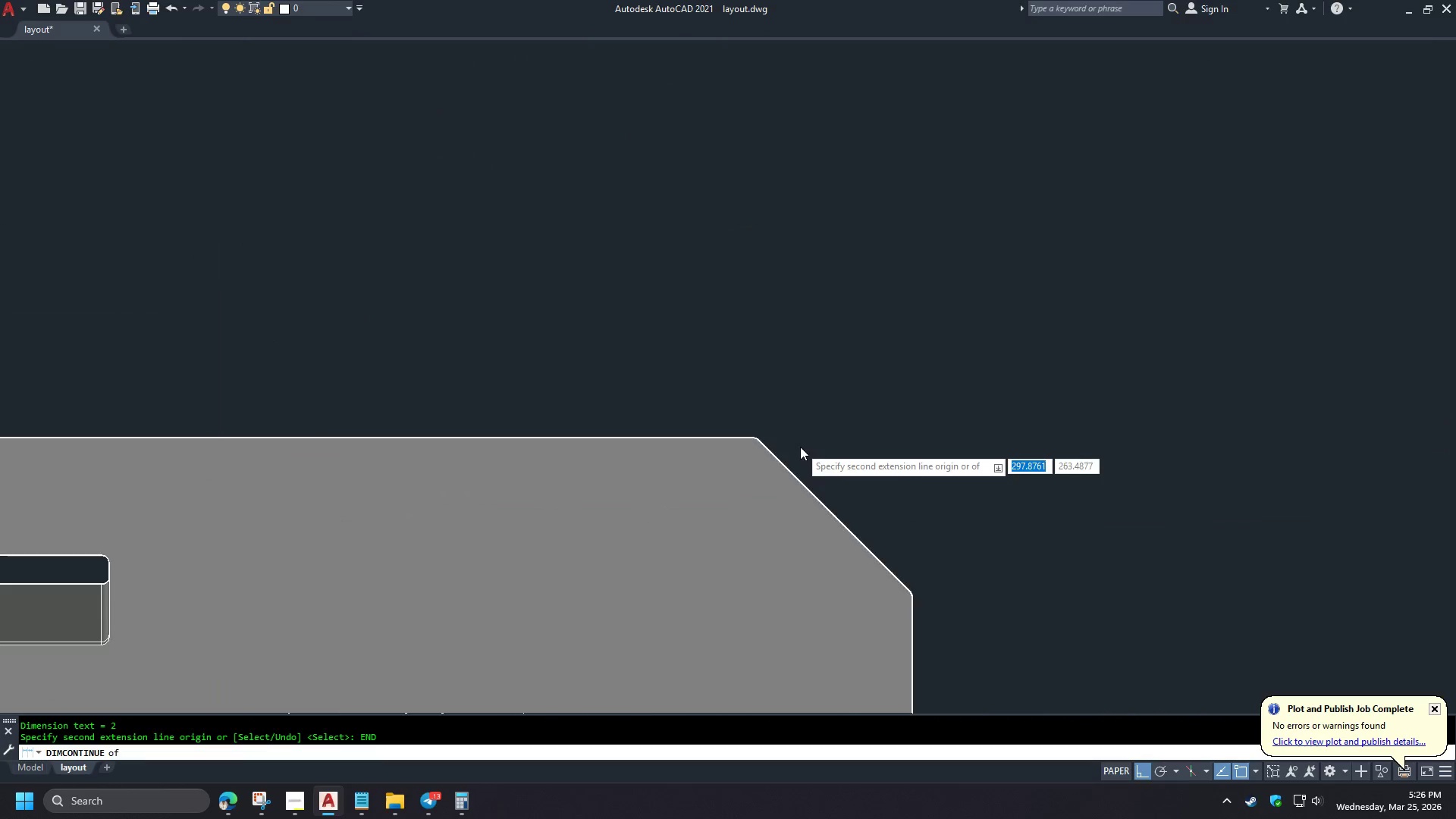 
scroll: coordinate [209, 524], scroll_direction: down, amount: 2.0
 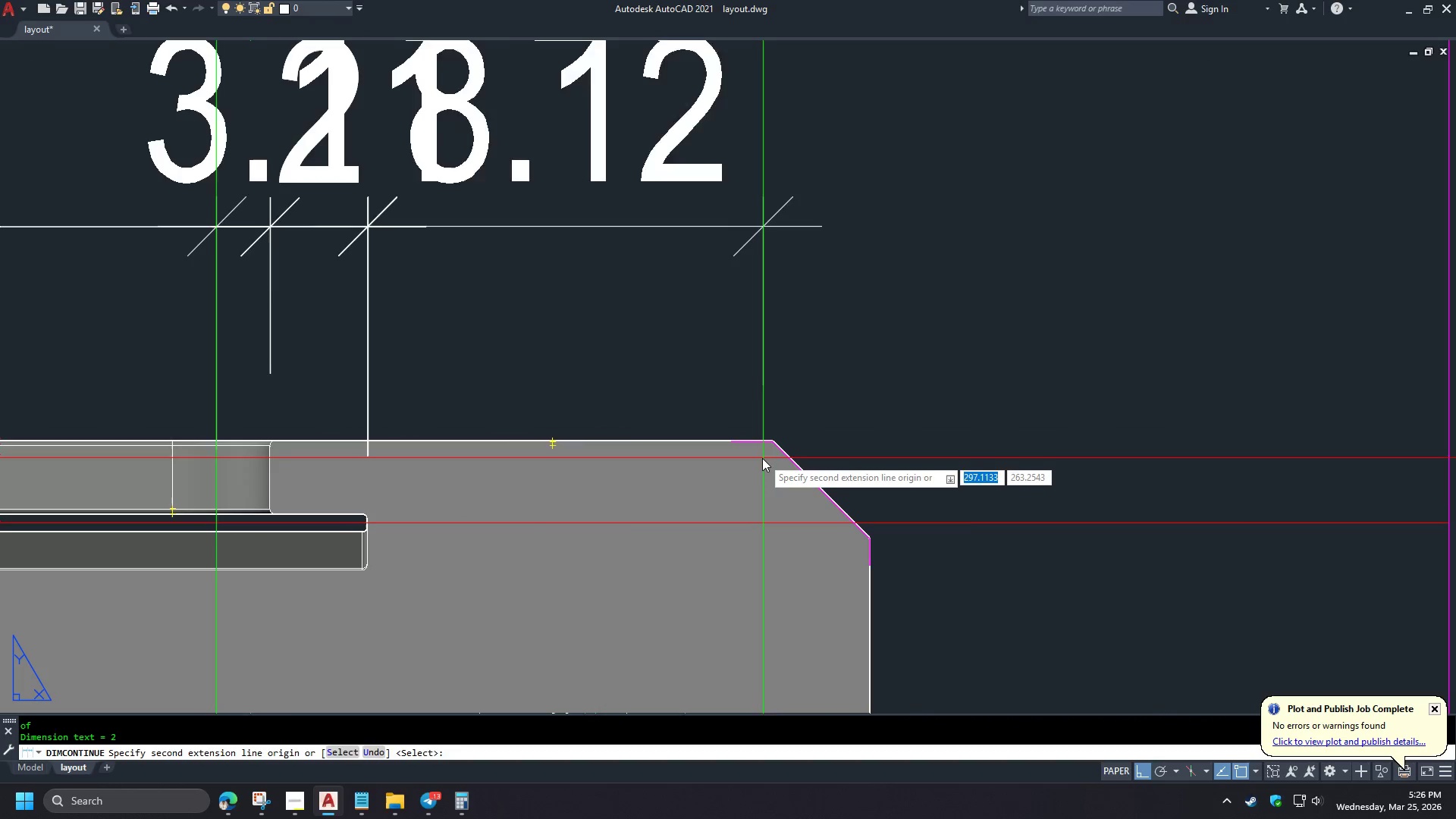 
left_click([586, 428])
 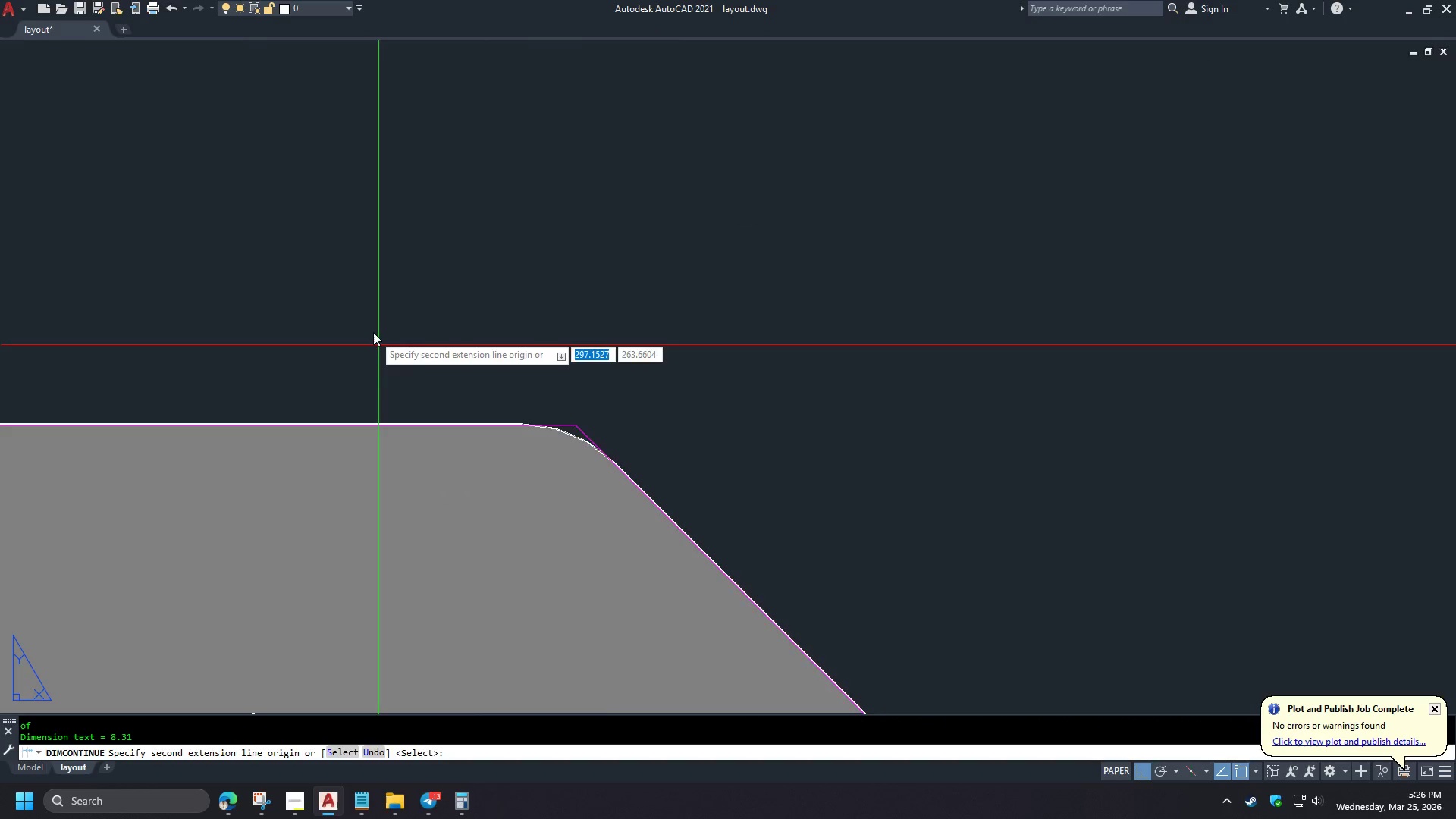 
key(E)
 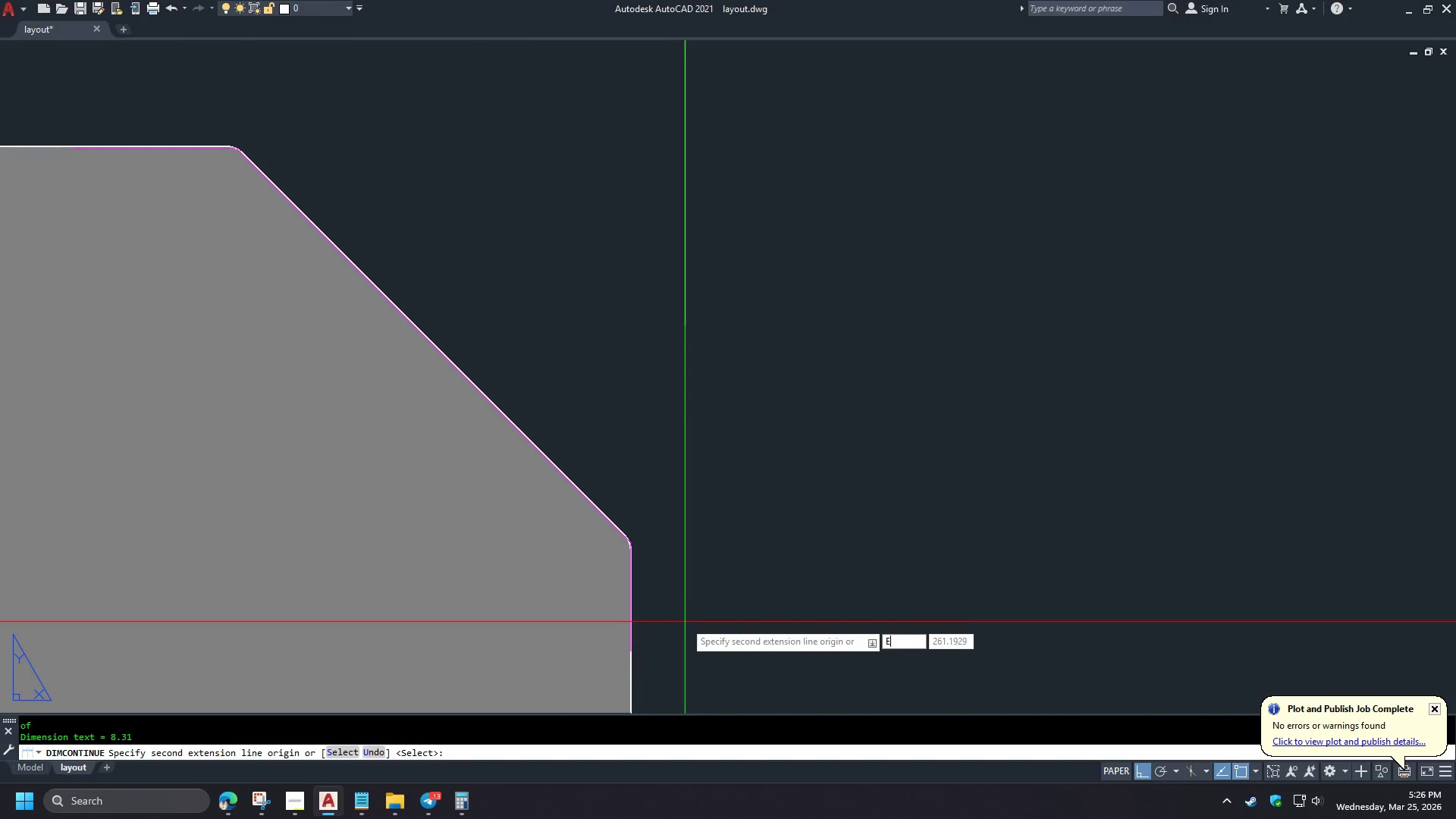 
scroll: coordinate [794, 444], scroll_direction: up, amount: 4.0
 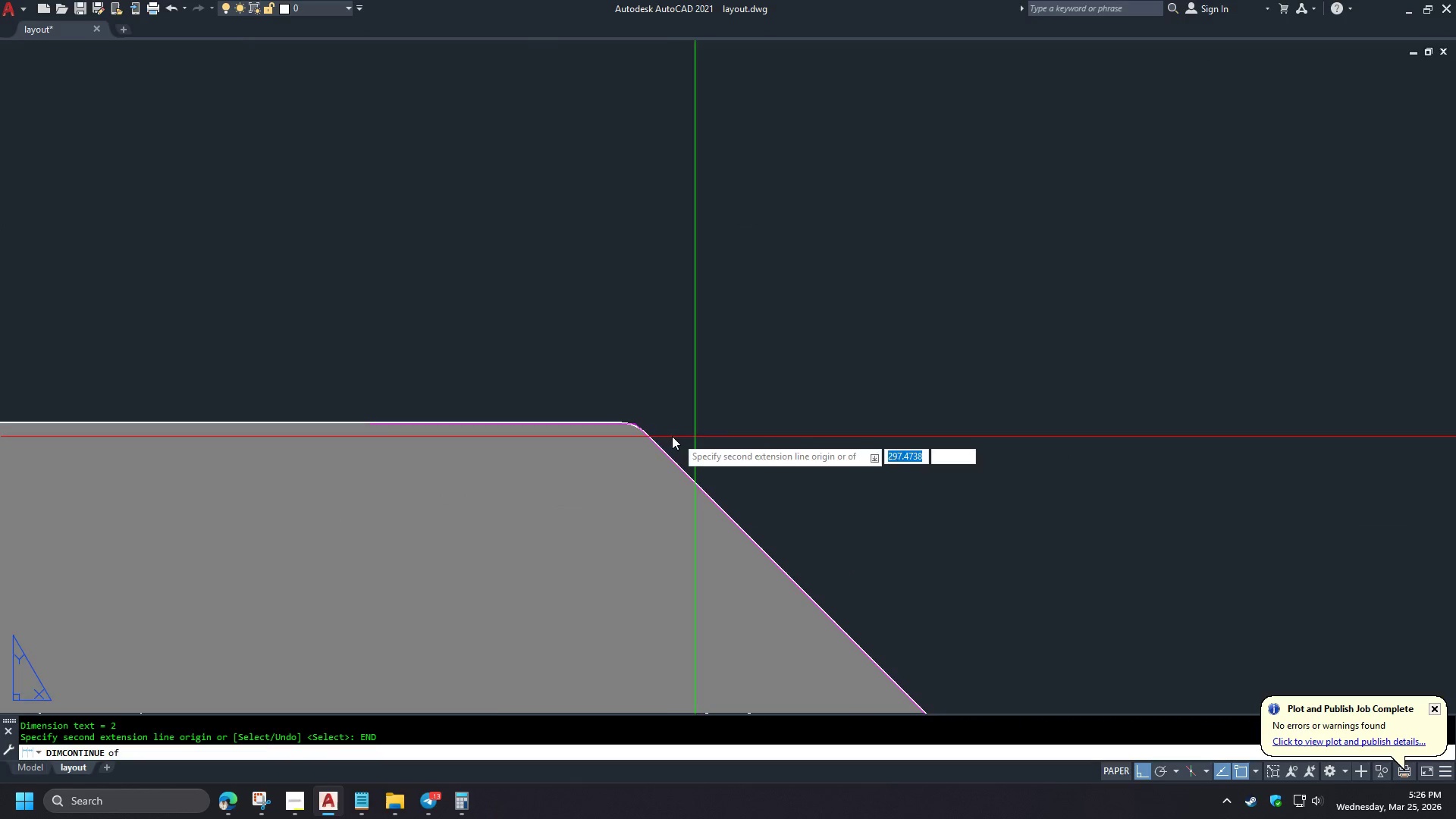 
type(ND )
 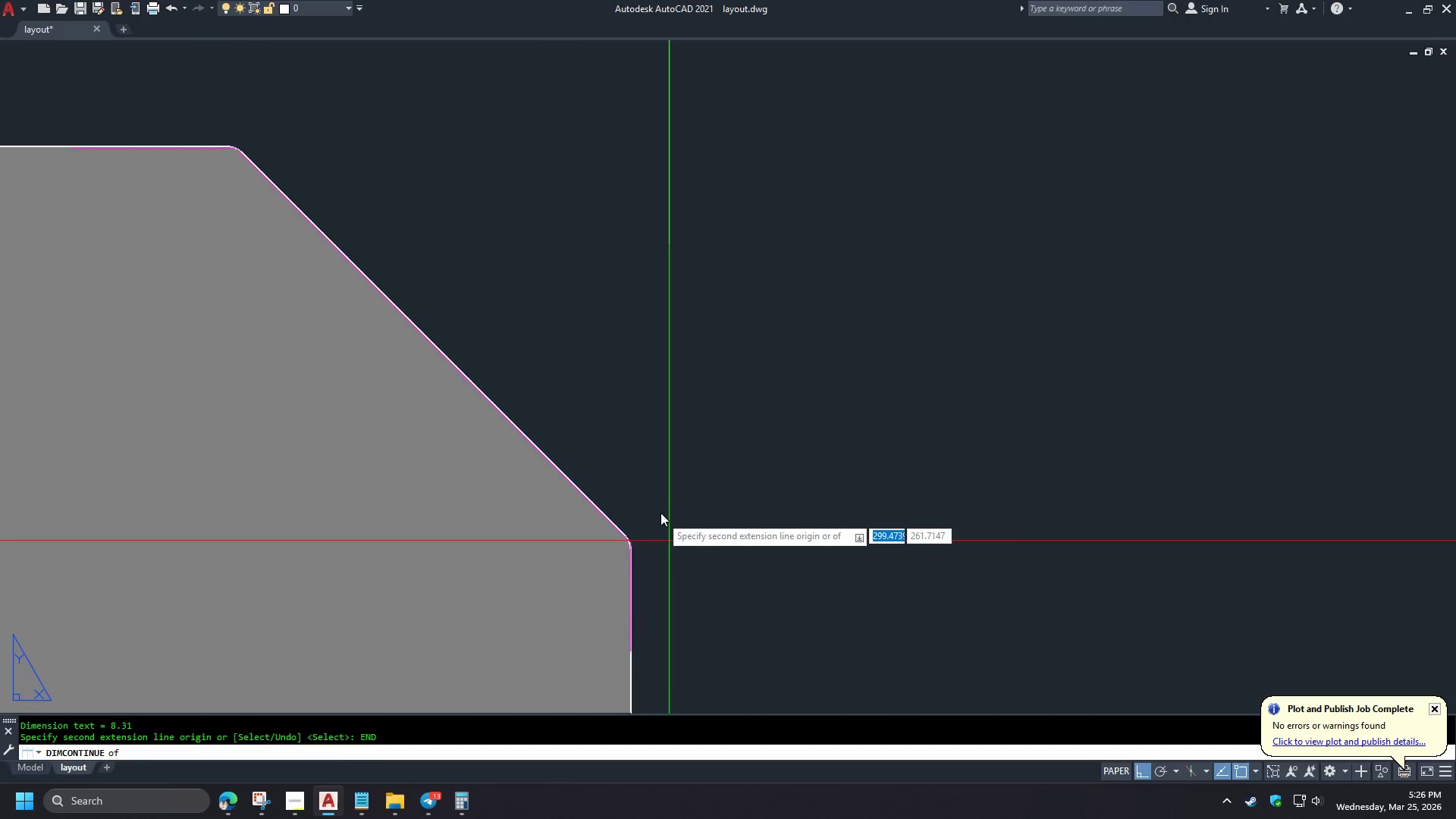 
scroll: coordinate [645, 421], scroll_direction: up, amount: 3.0
 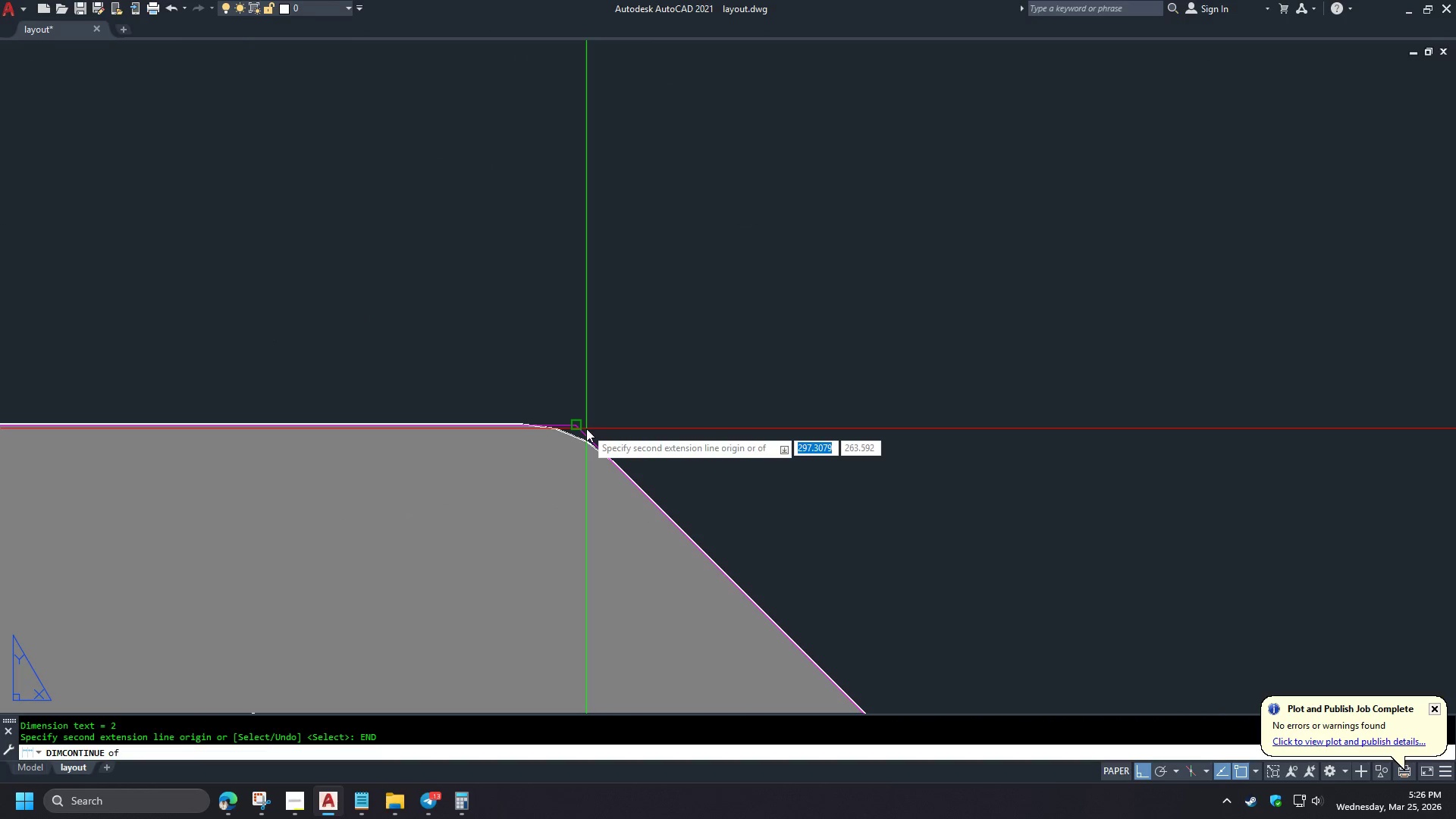 
left_click([649, 604])
 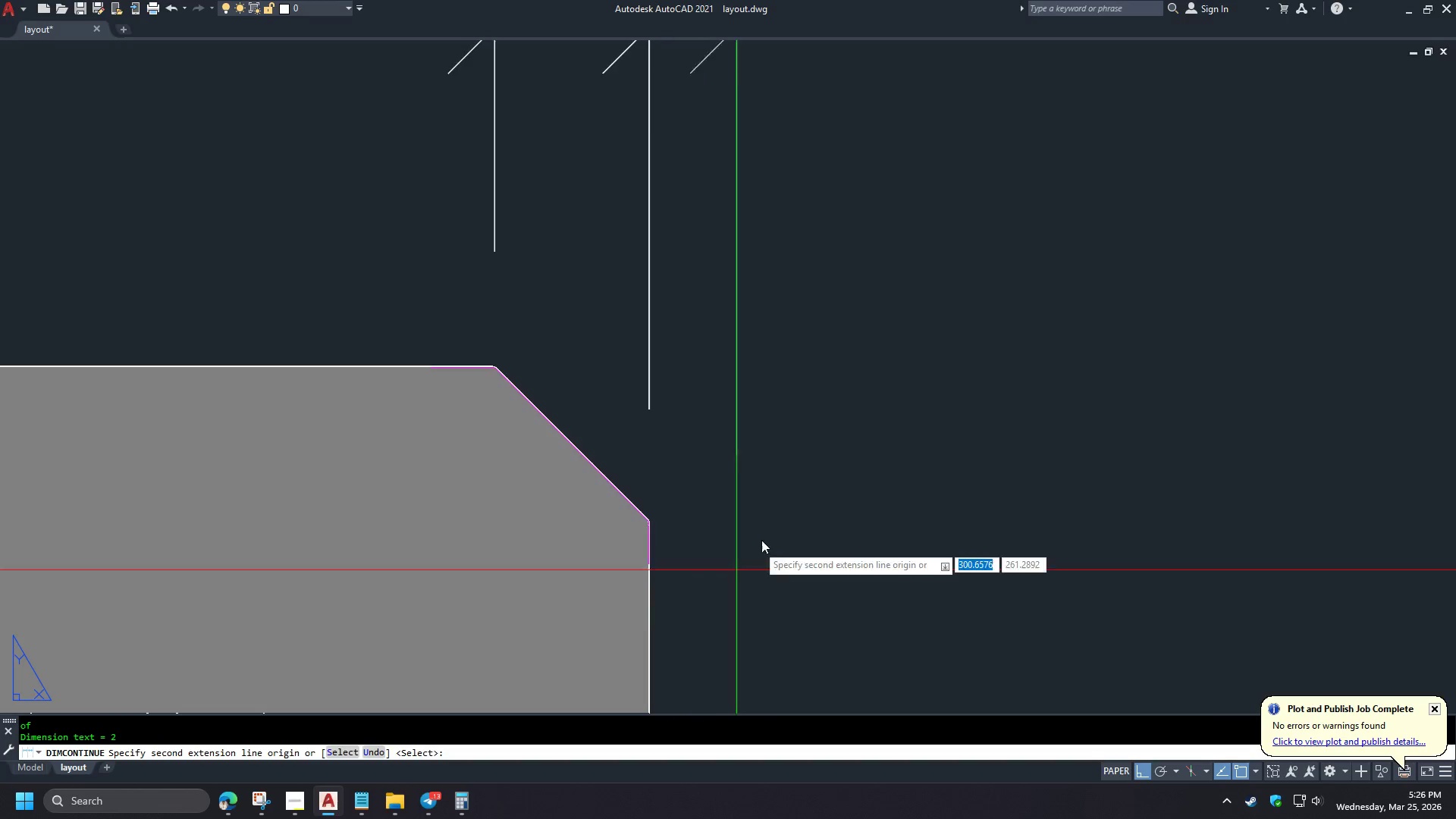 
scroll: coordinate [398, 305], scroll_direction: down, amount: 5.0
 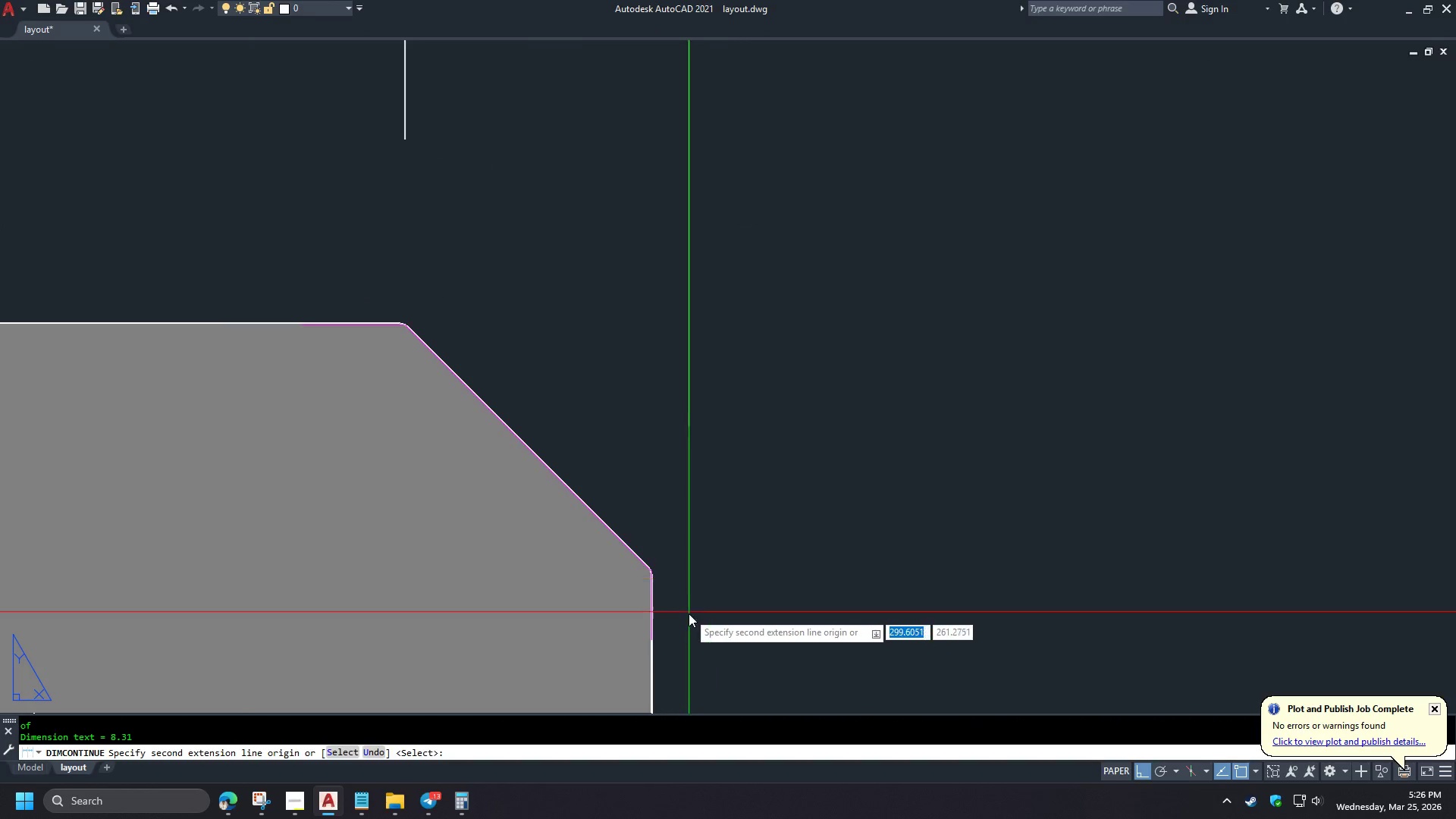 
scroll: coordinate [685, 622], scroll_direction: up, amount: 1.0
 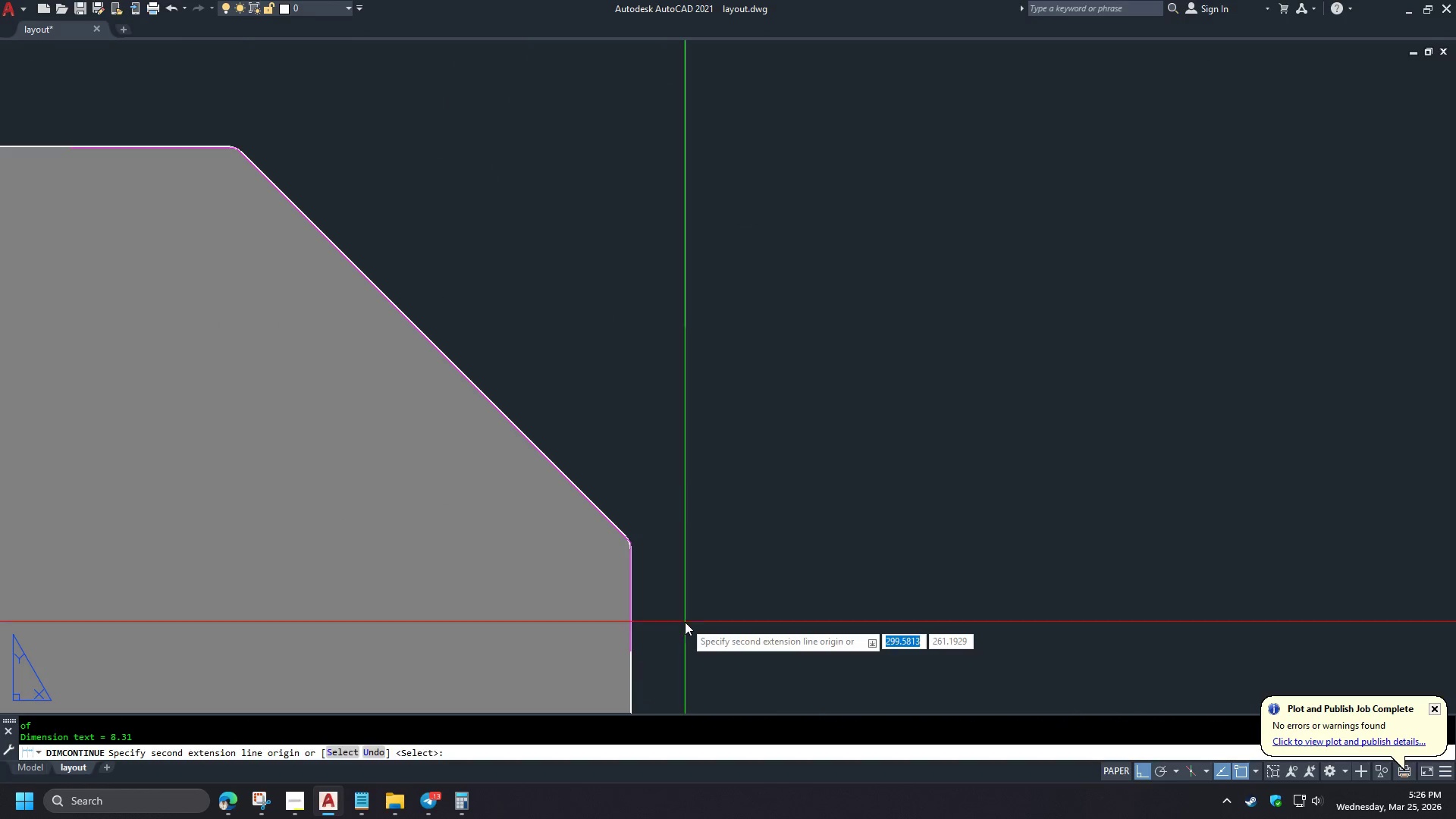 
key(Space)
 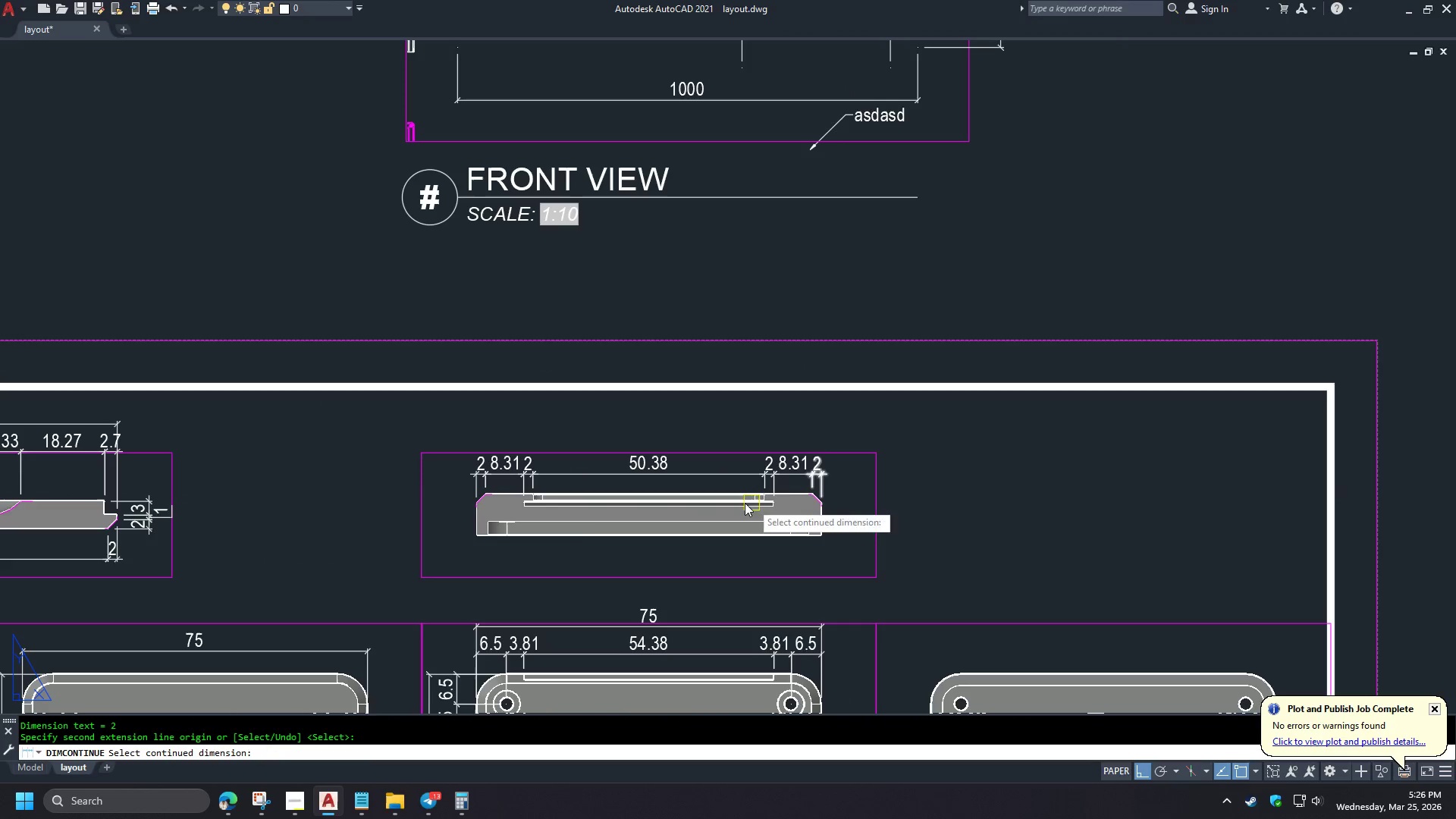 
scroll: coordinate [660, 507], scroll_direction: down, amount: 2.0
 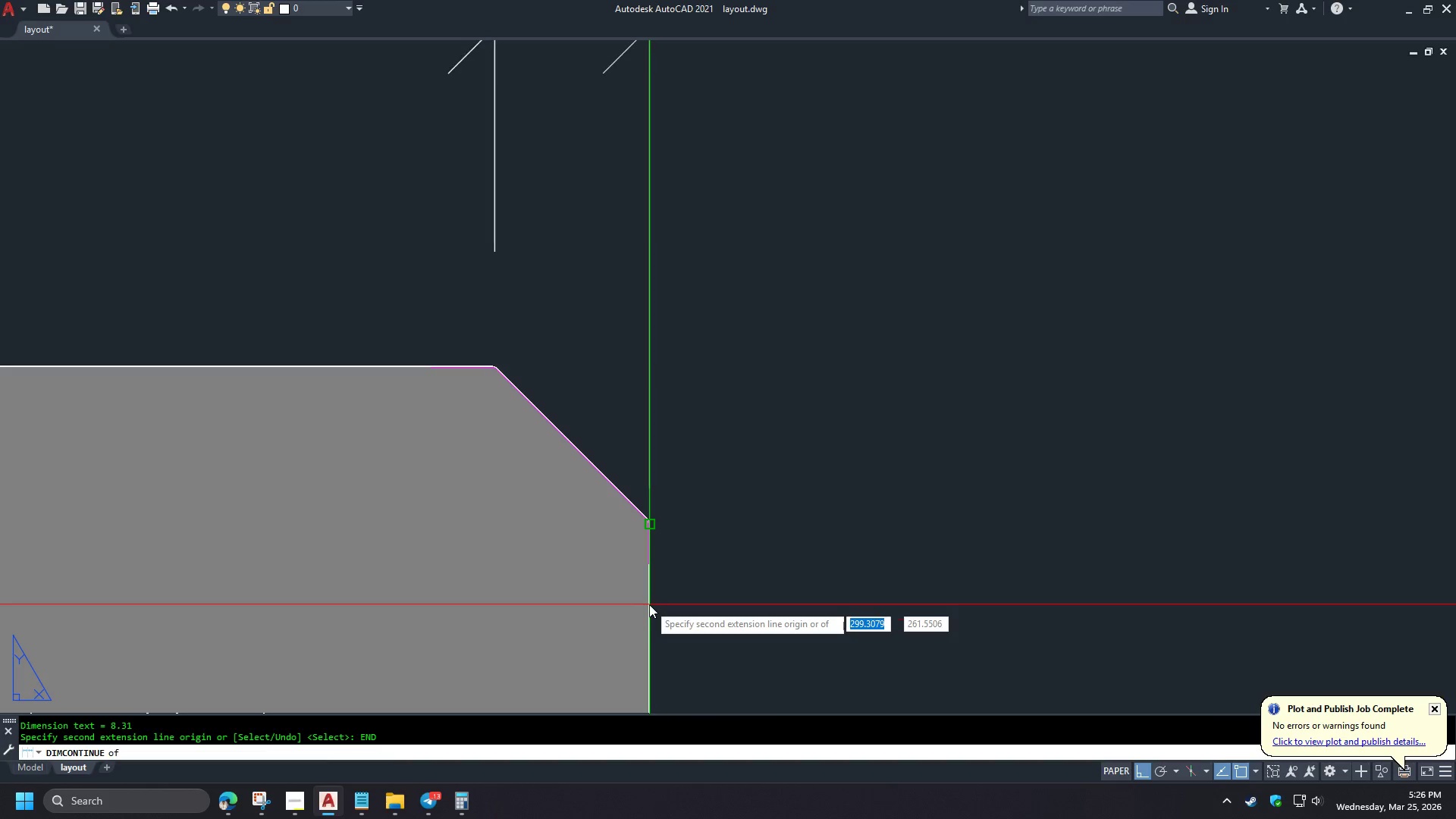 
key(Space)
 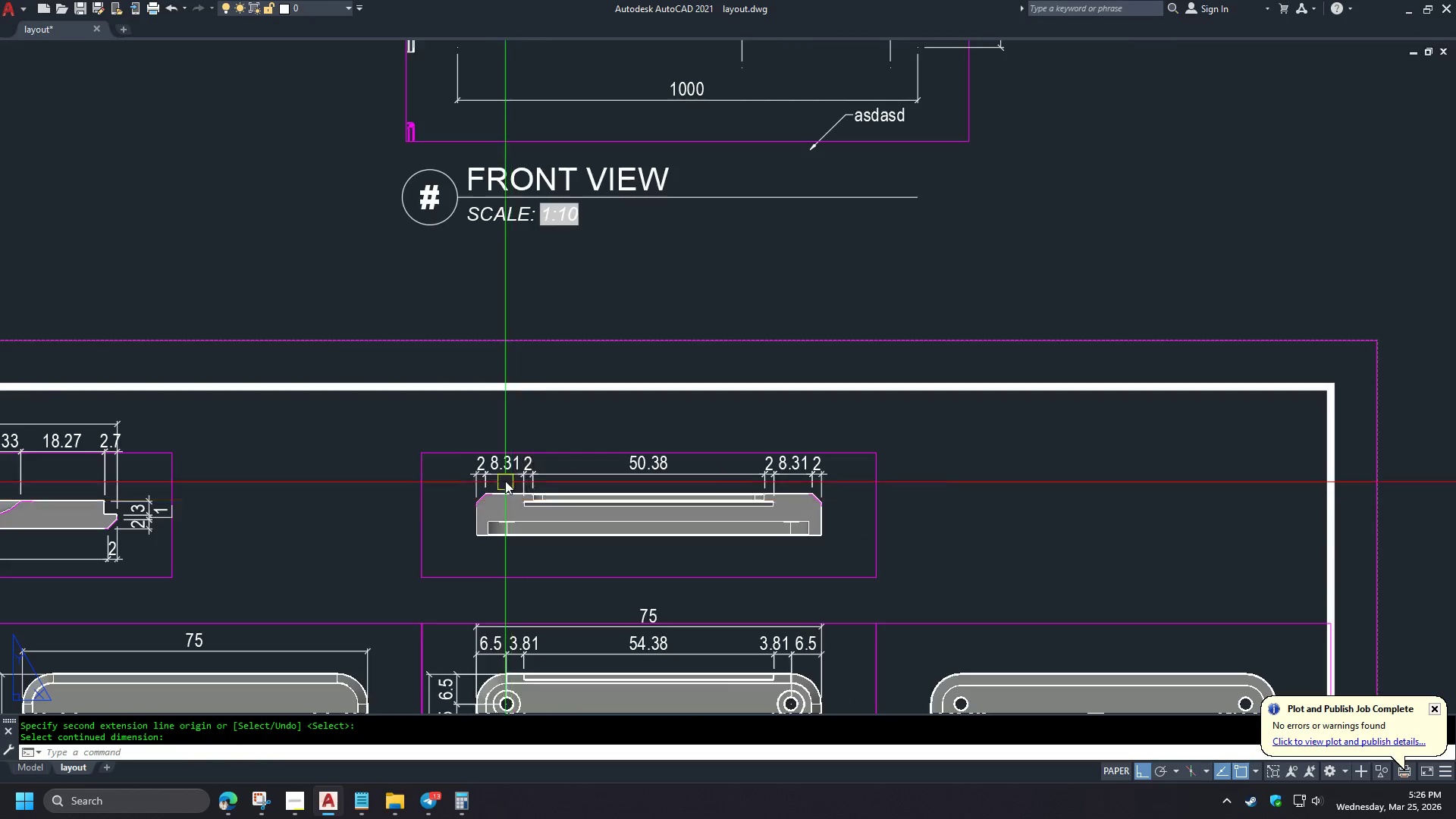 
scroll: coordinate [846, 498], scroll_direction: down, amount: 6.0
 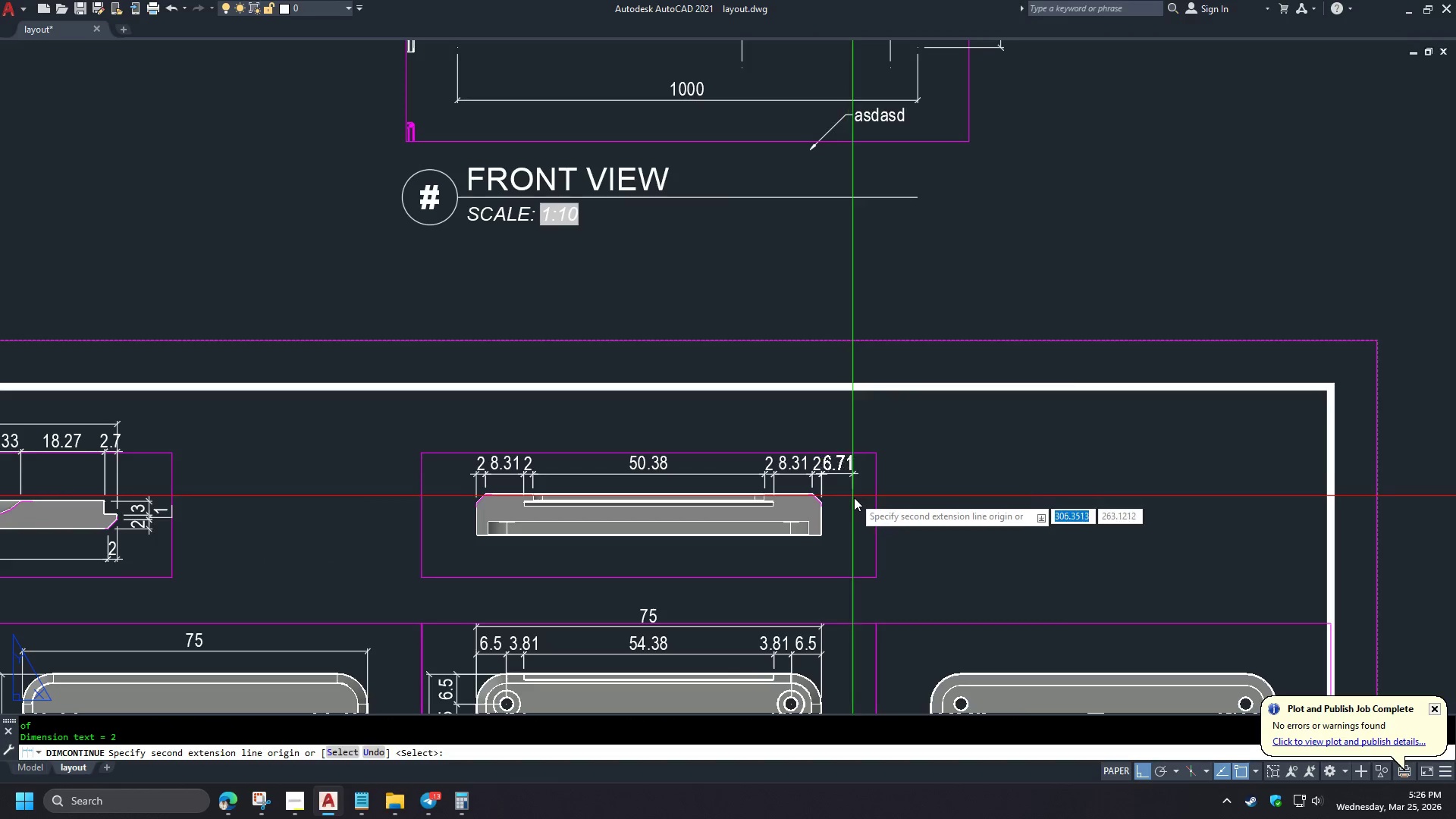 
scroll: coordinate [510, 472], scroll_direction: up, amount: 3.0
 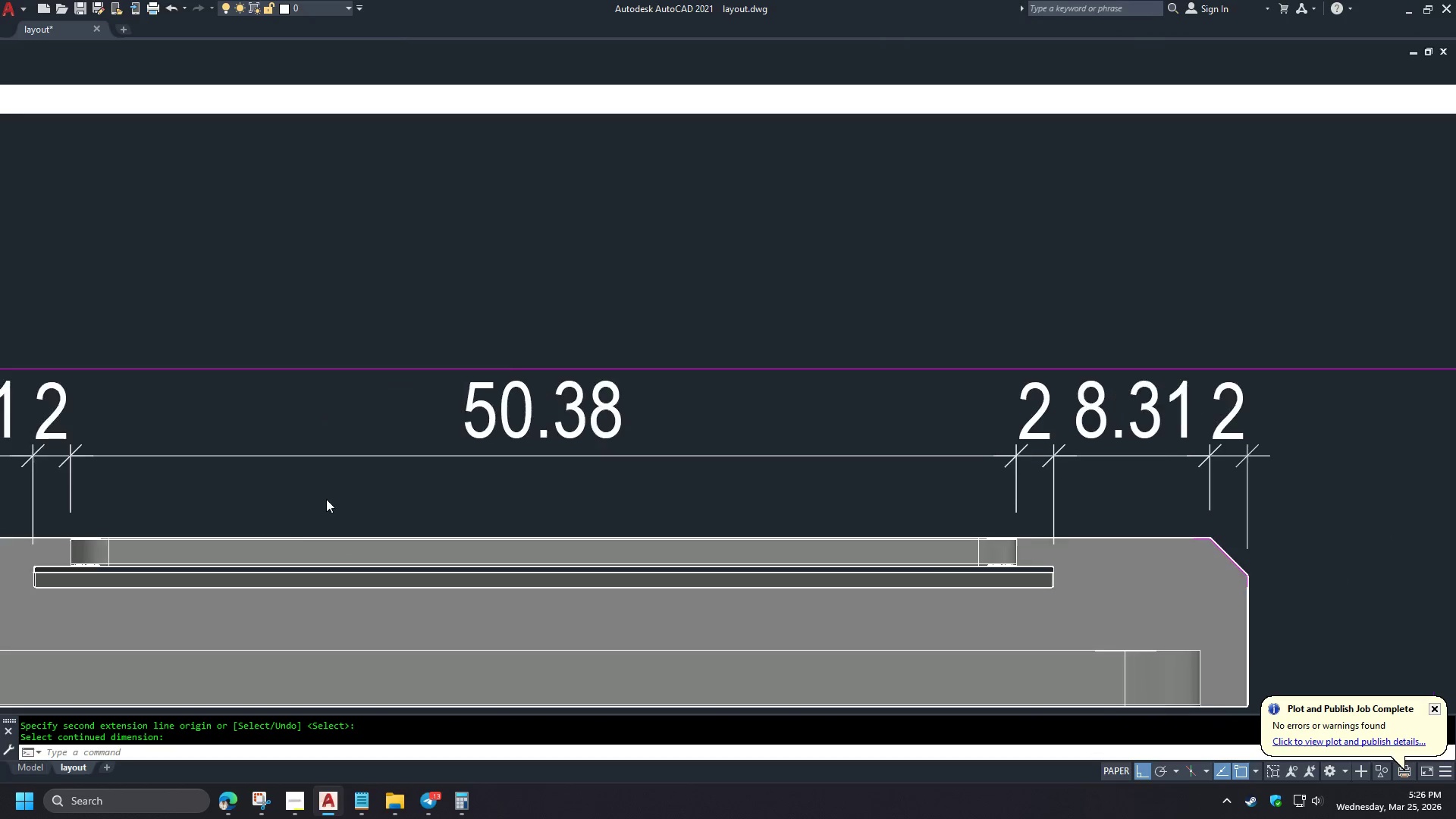 
scroll: coordinate [477, 497], scroll_direction: down, amount: 2.0
 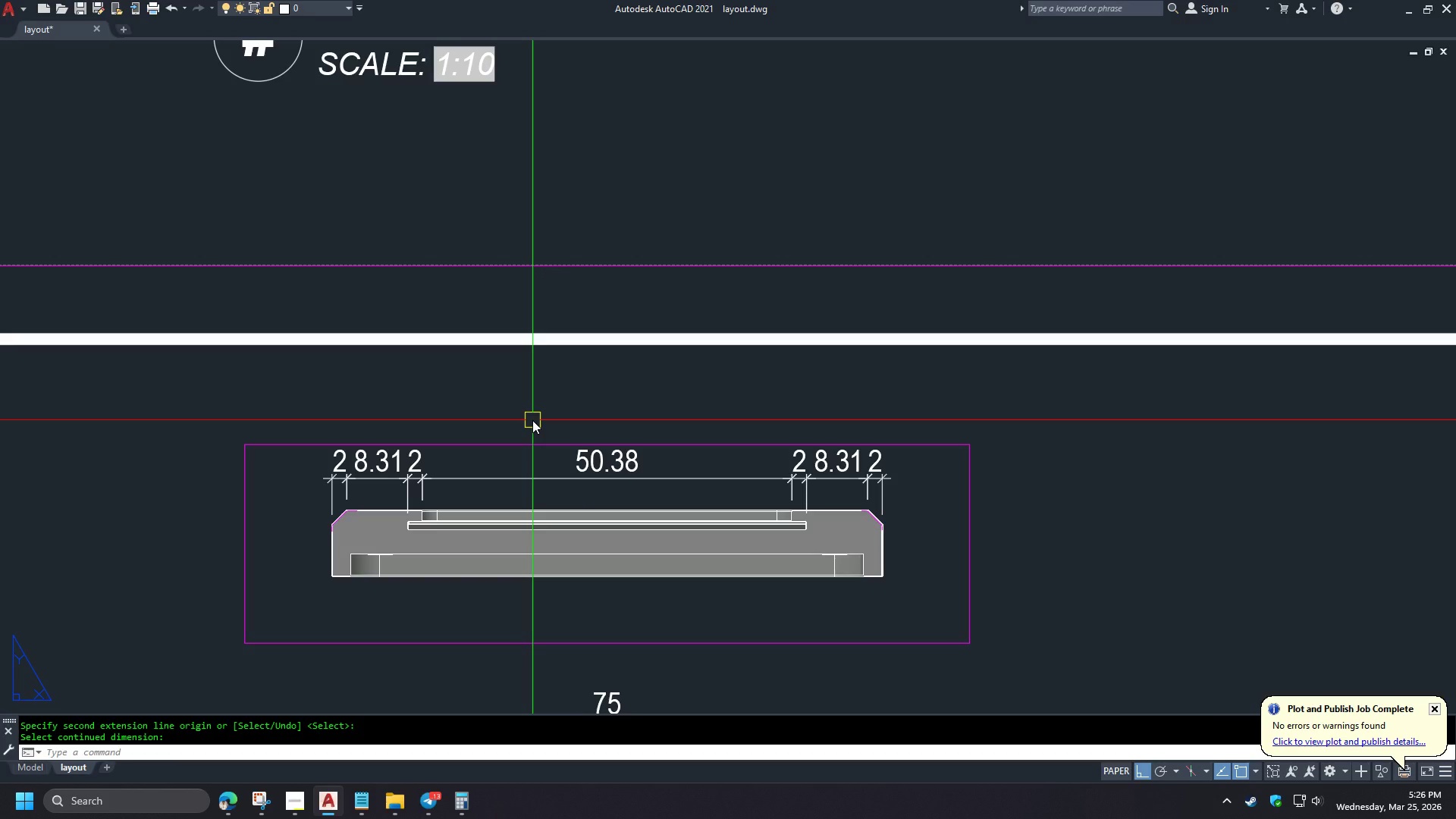 
type(DBA  )
 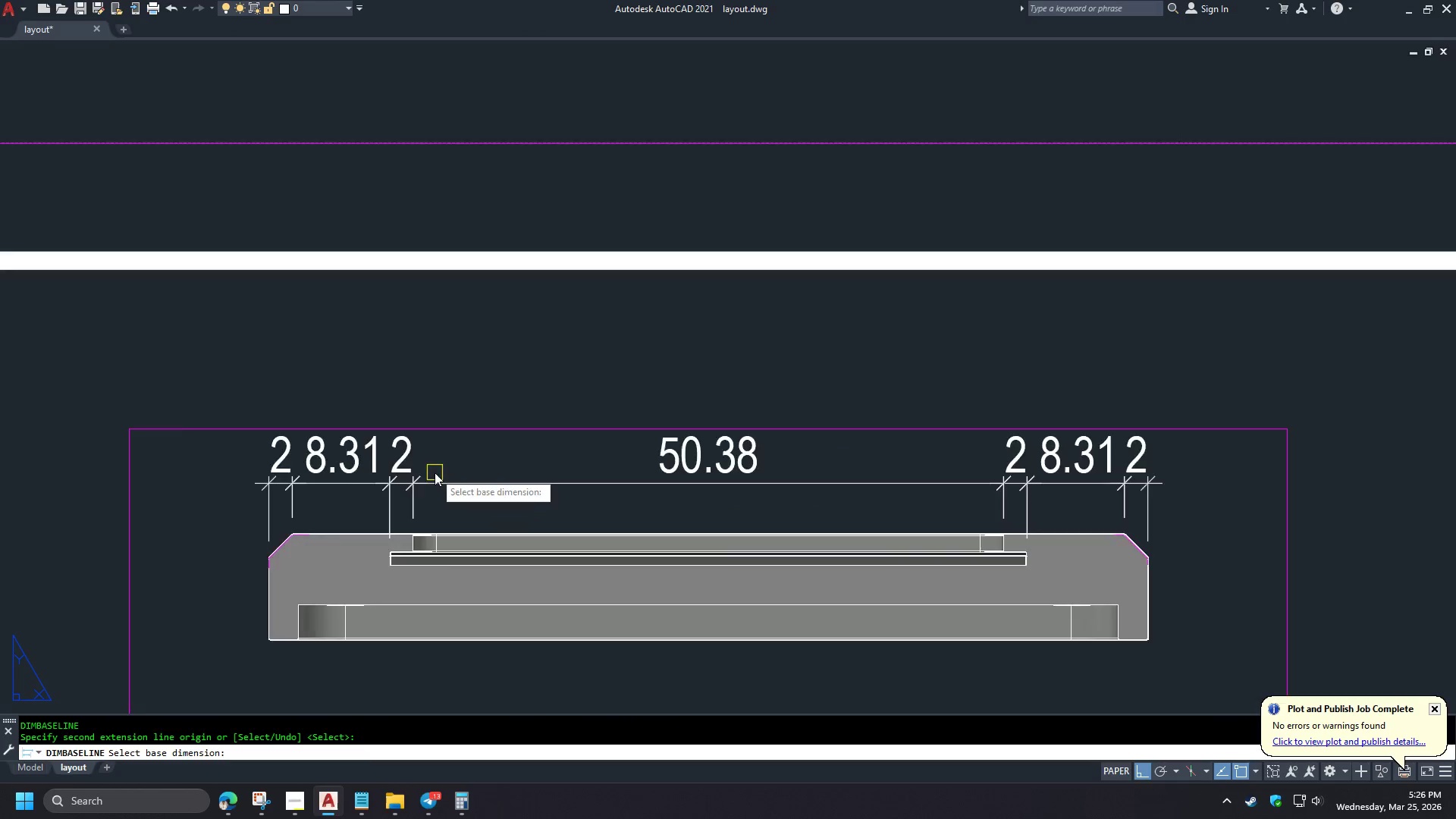 
left_click([359, 541])
 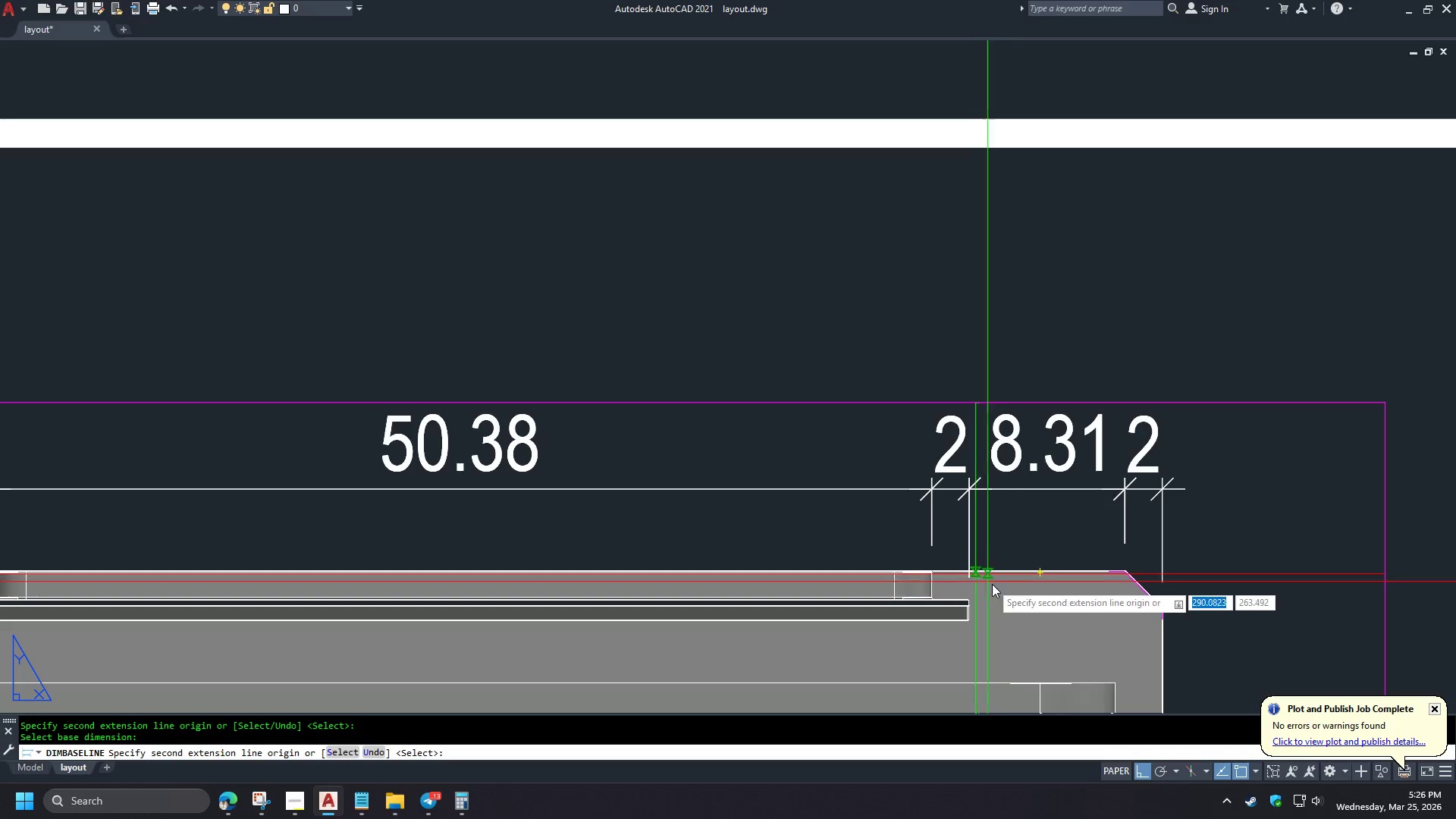 
scroll: coordinate [434, 475], scroll_direction: up, amount: 2.0
 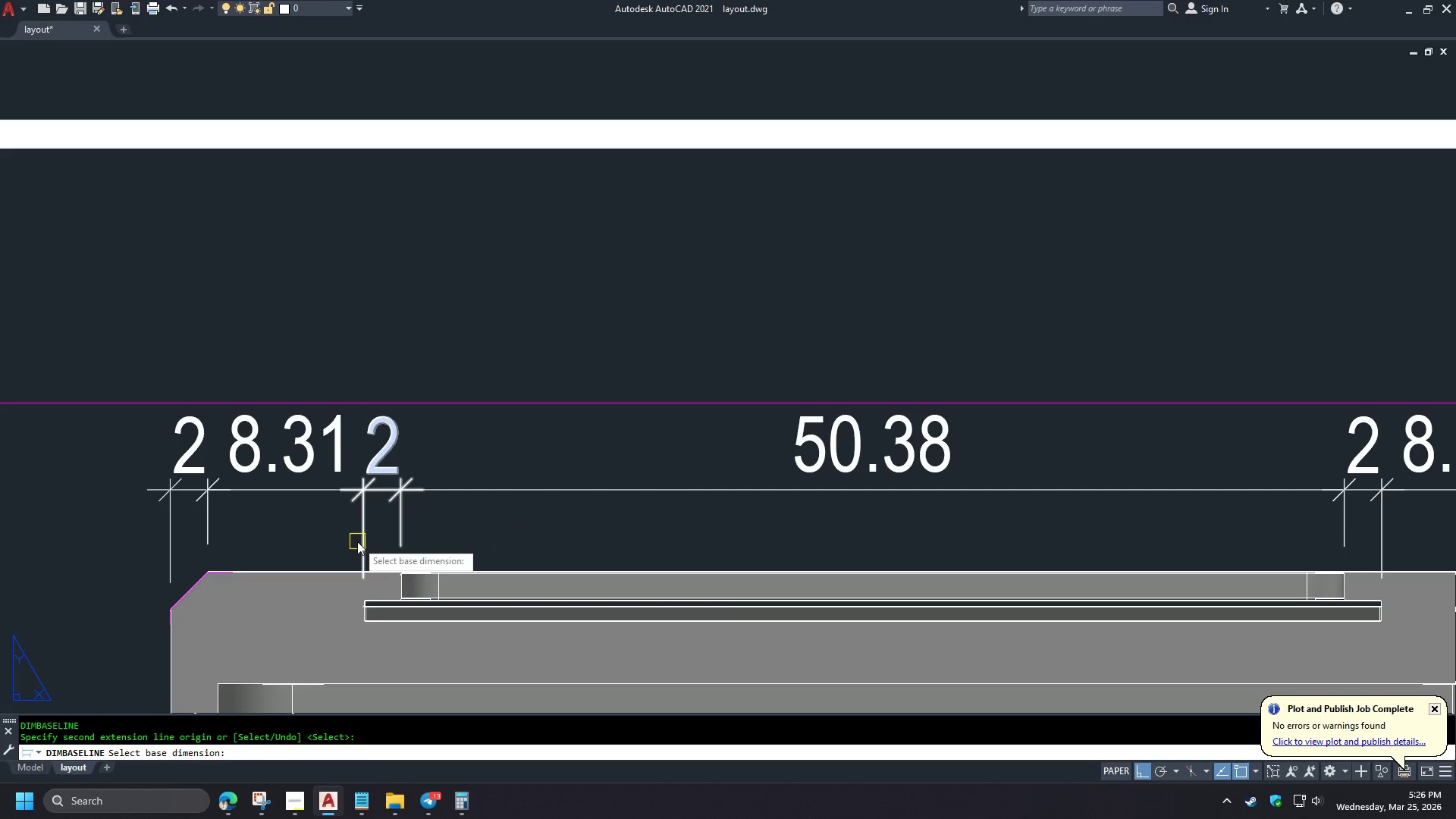 
type(END )
 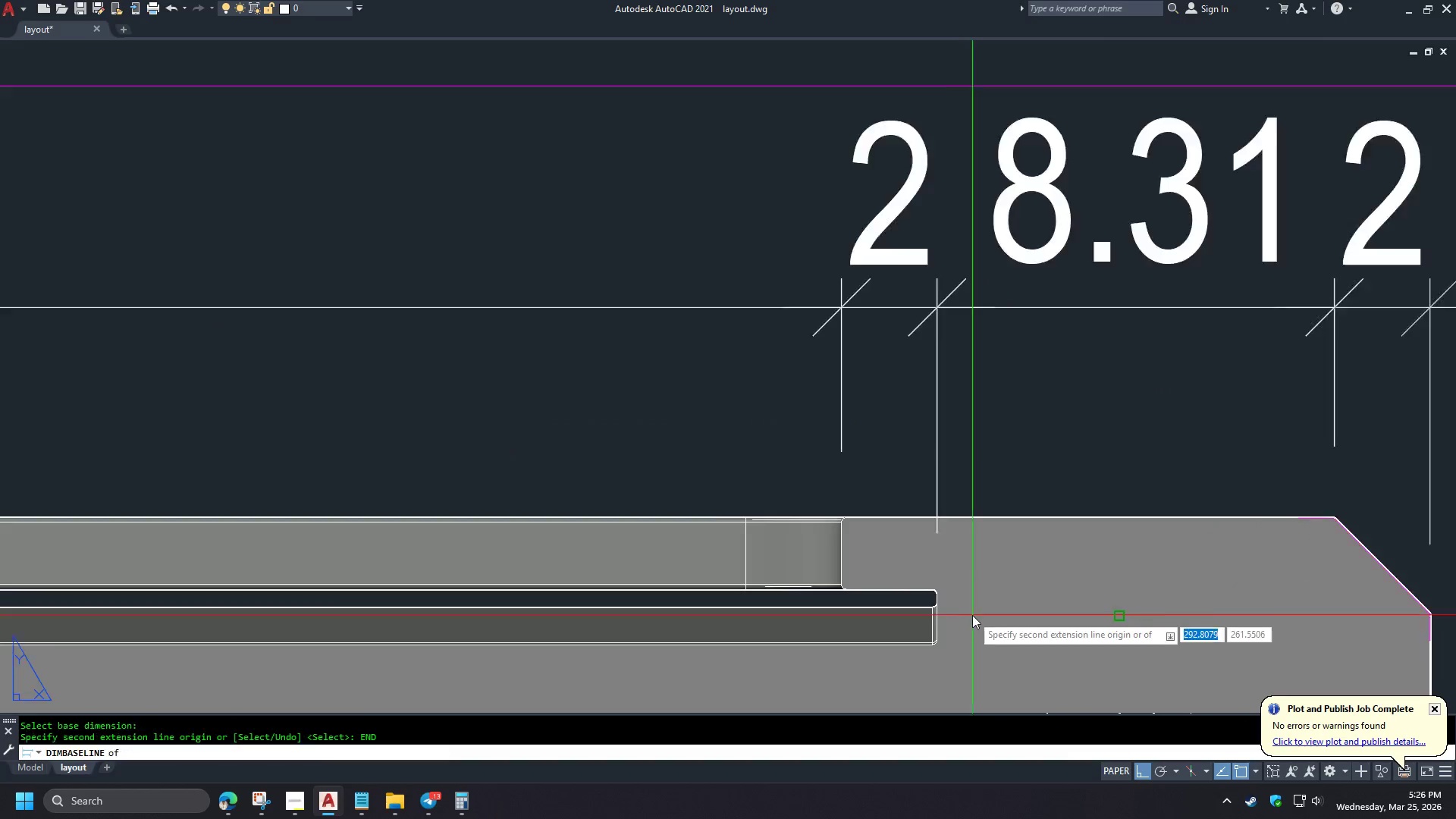 
left_click([920, 620])
 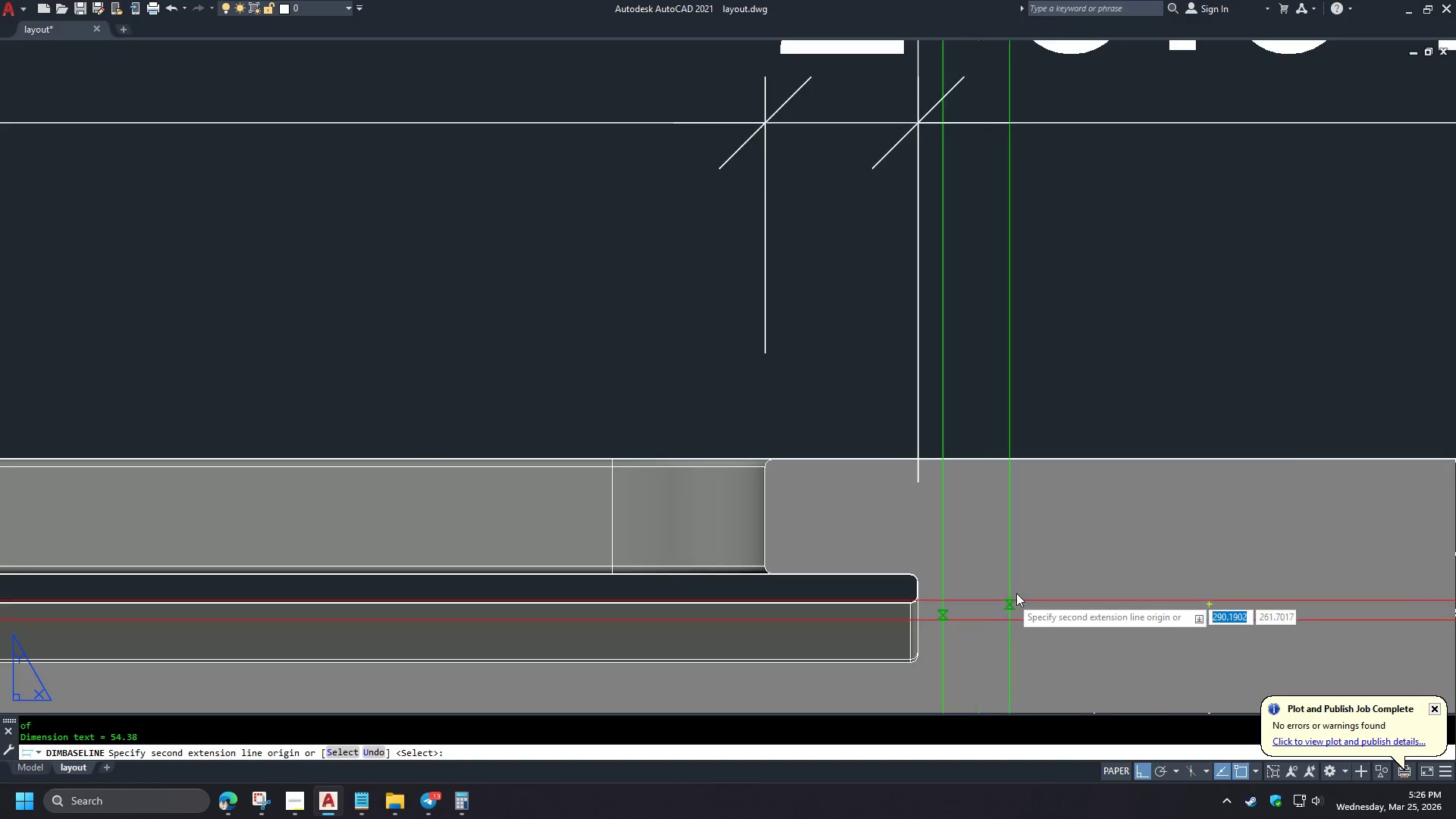 
scroll: coordinate [1000, 603], scroll_direction: up, amount: 1.0
 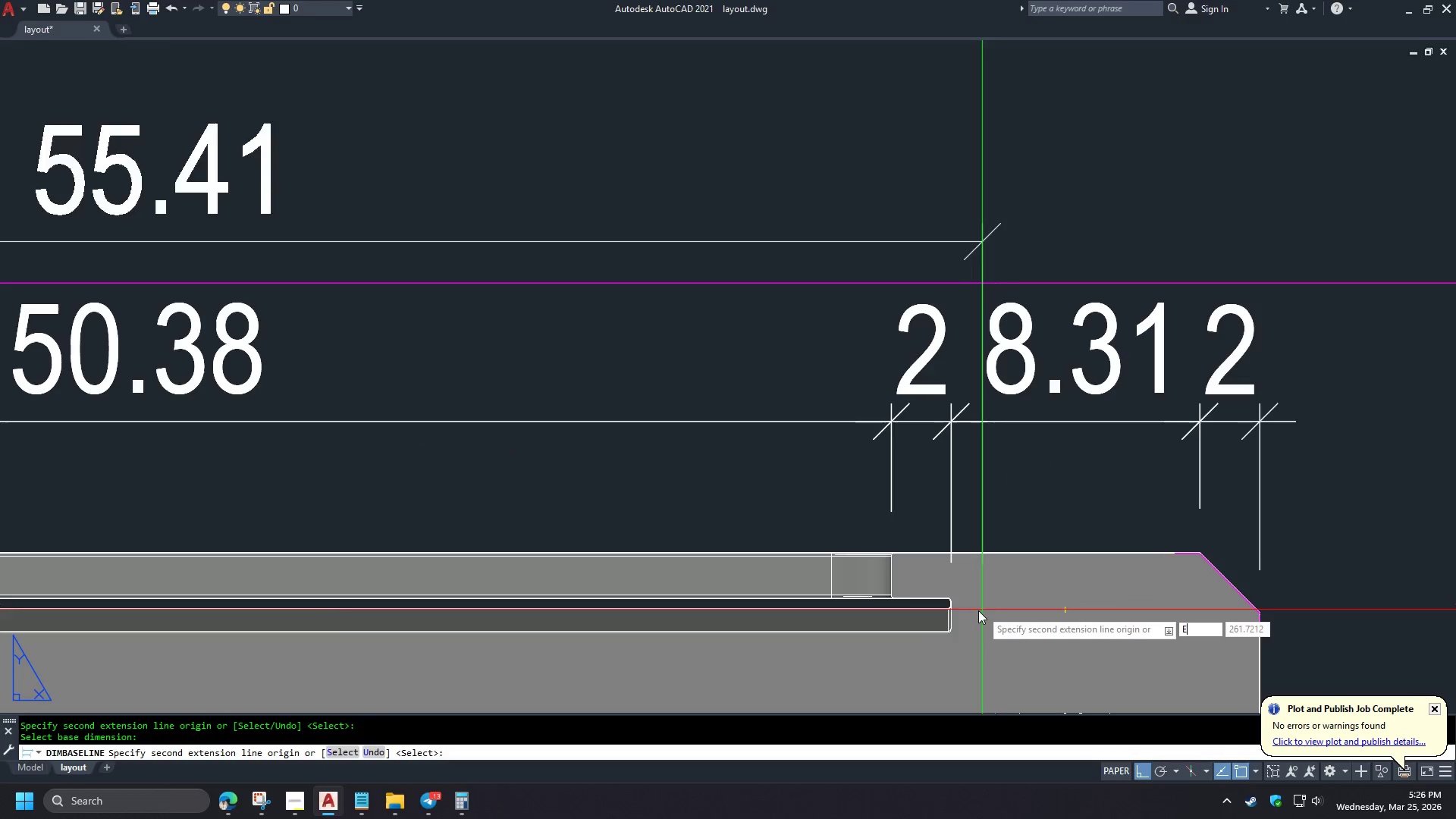 
key(Space)
 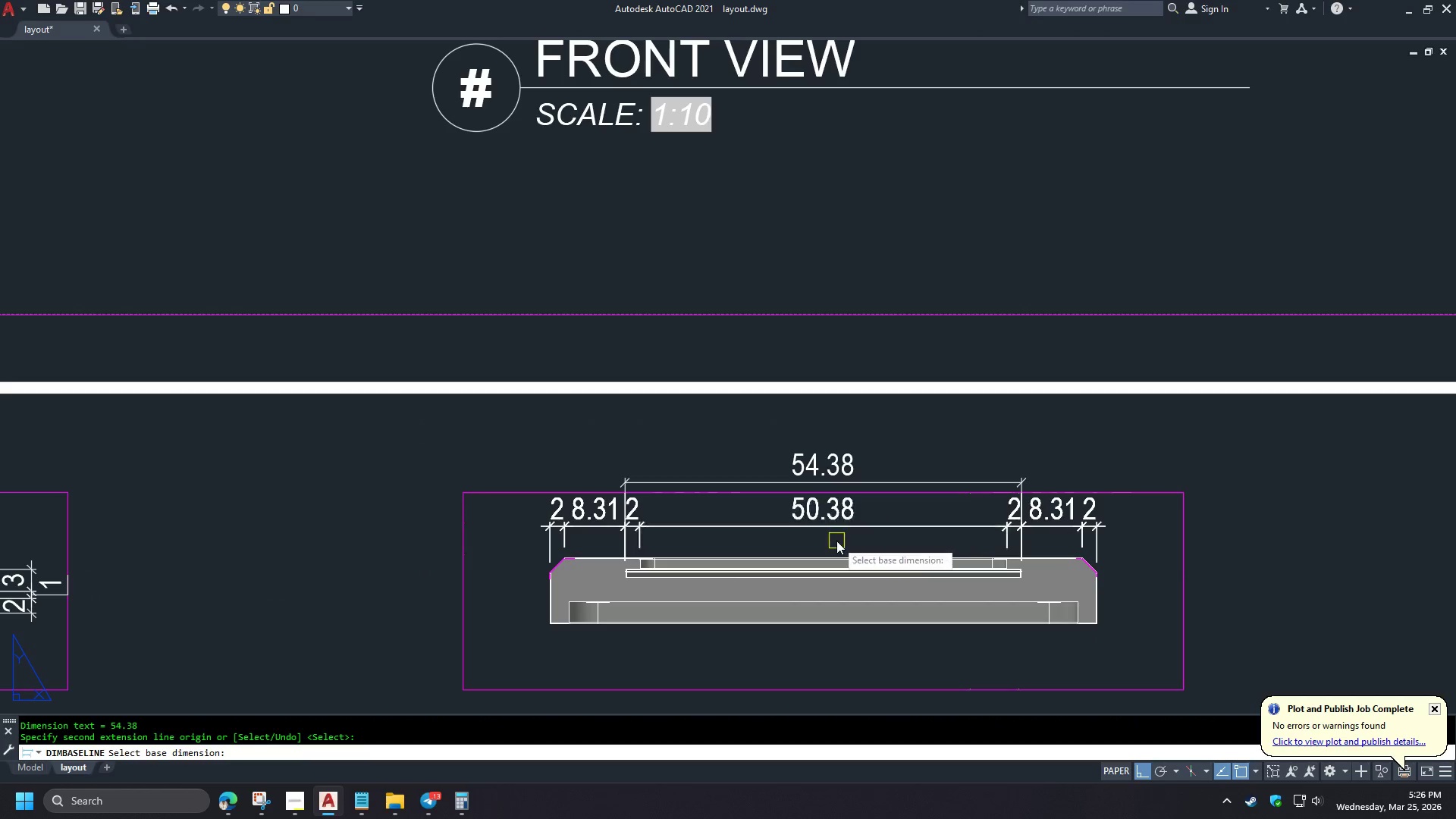 
scroll: coordinate [970, 617], scroll_direction: up, amount: 2.0
 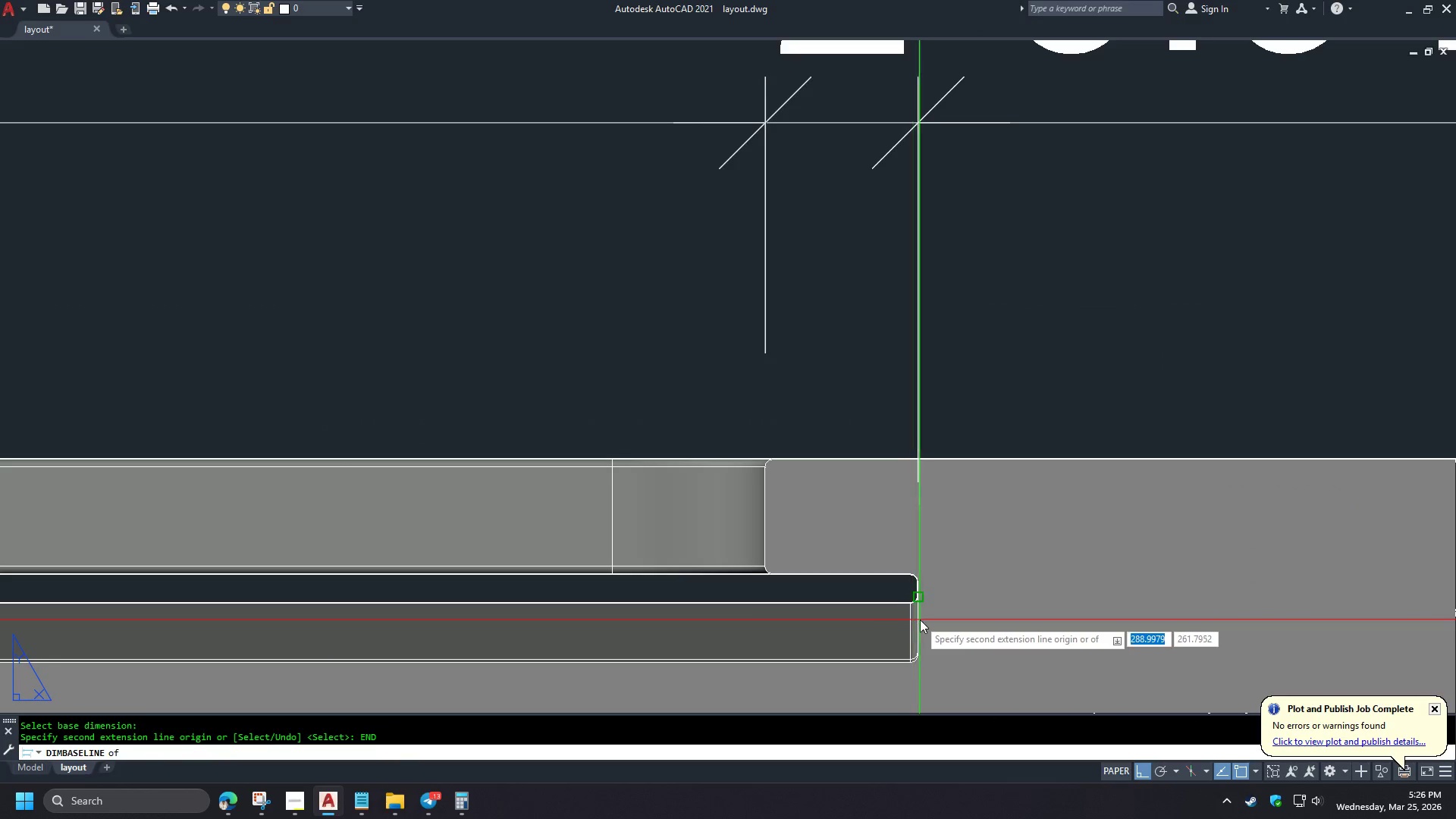 
key(Space)
 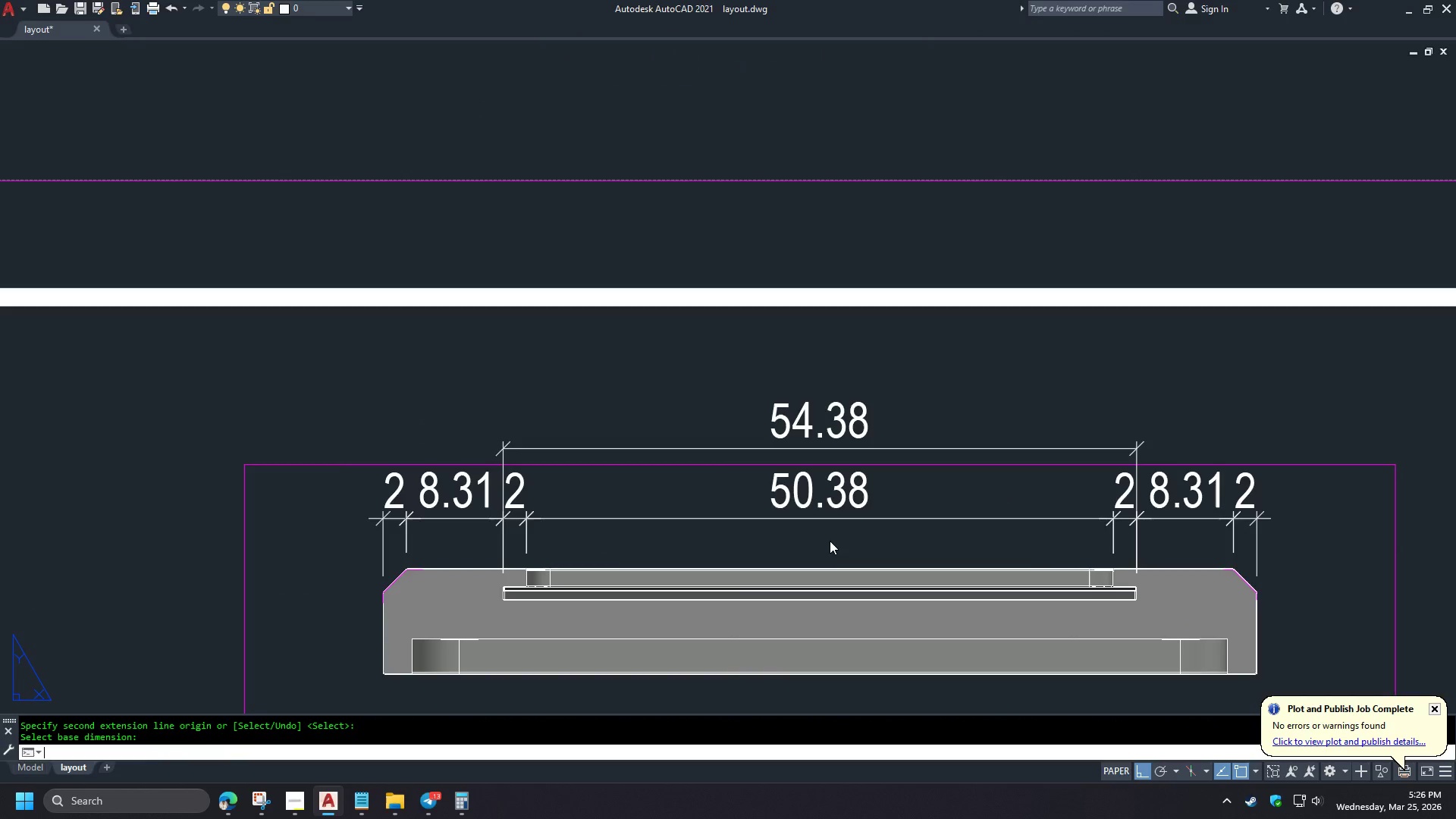 
scroll: coordinate [1035, 564], scroll_direction: down, amount: 5.0
 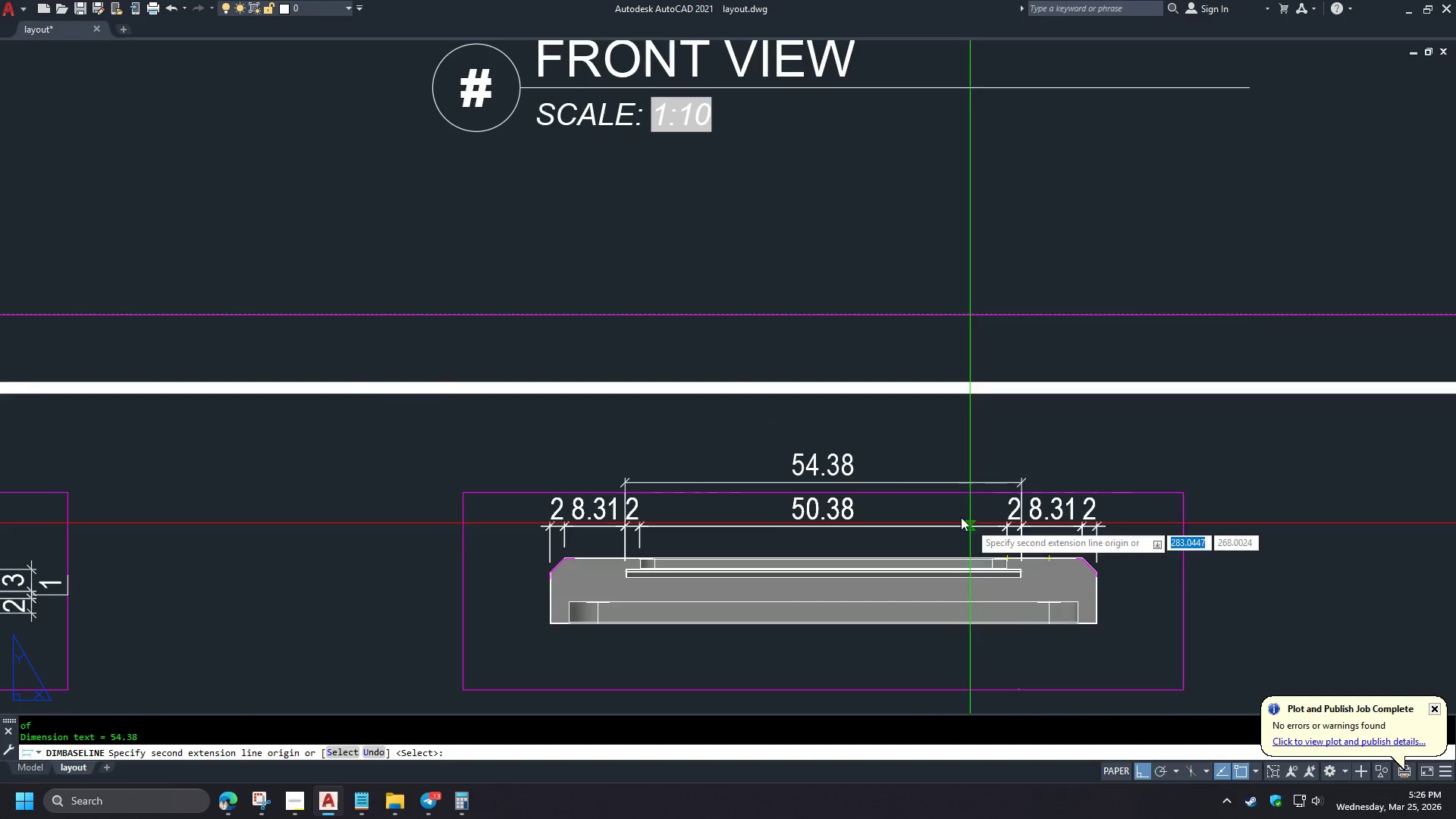 
left_click([303, 808])
 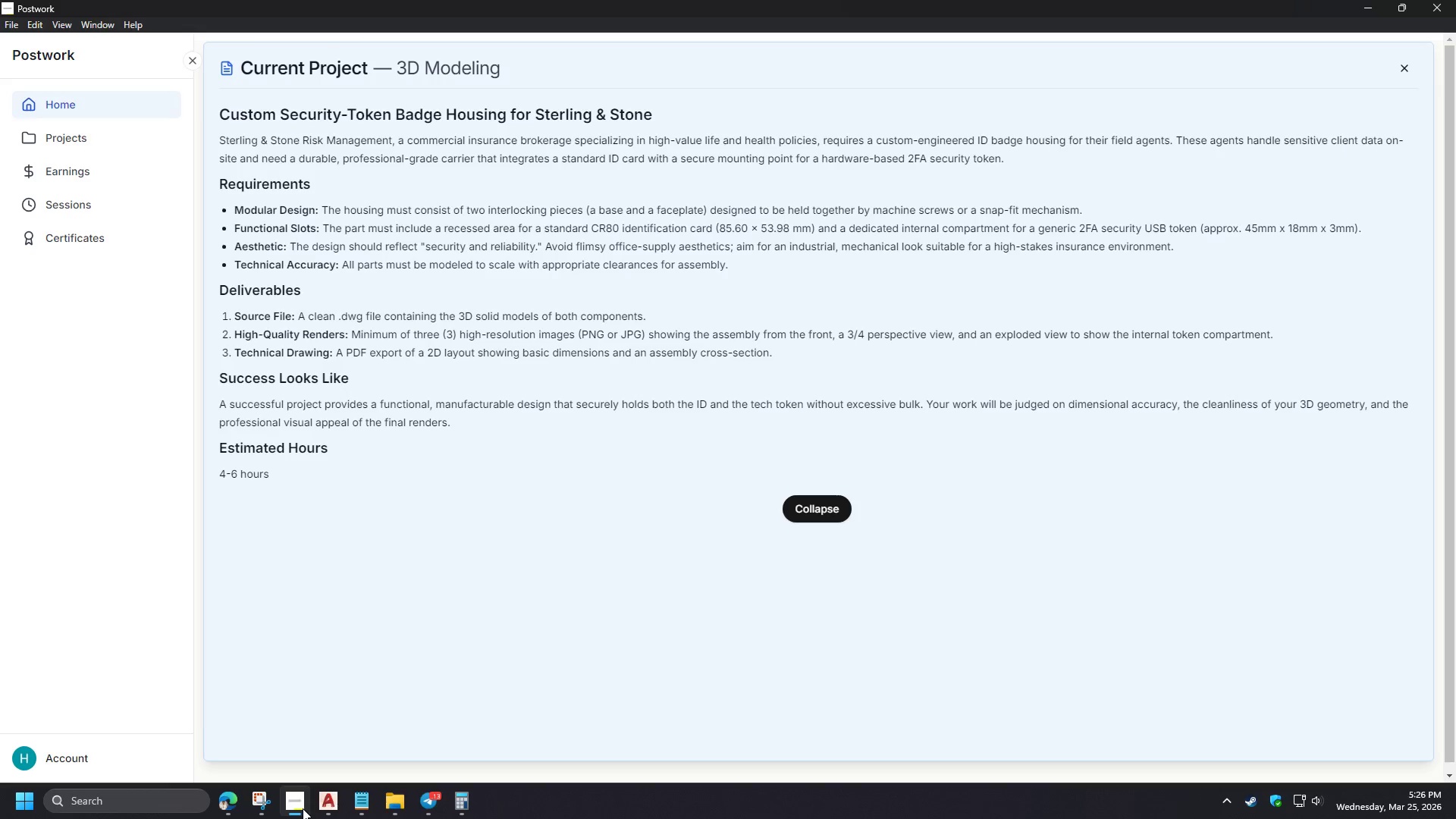 
scroll: coordinate [830, 541], scroll_direction: up, amount: 1.0